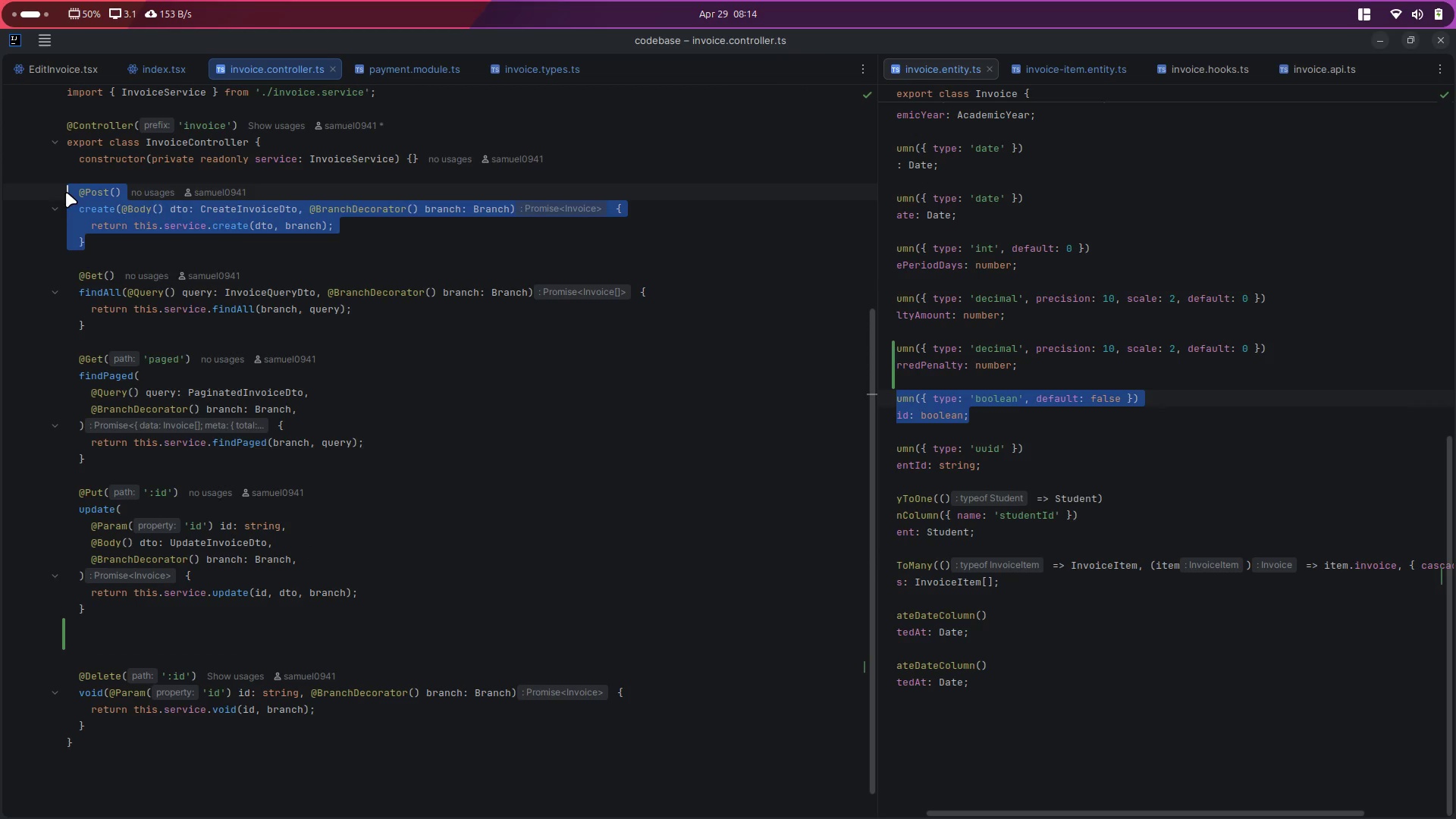 
key(Control+ControlLeft)
 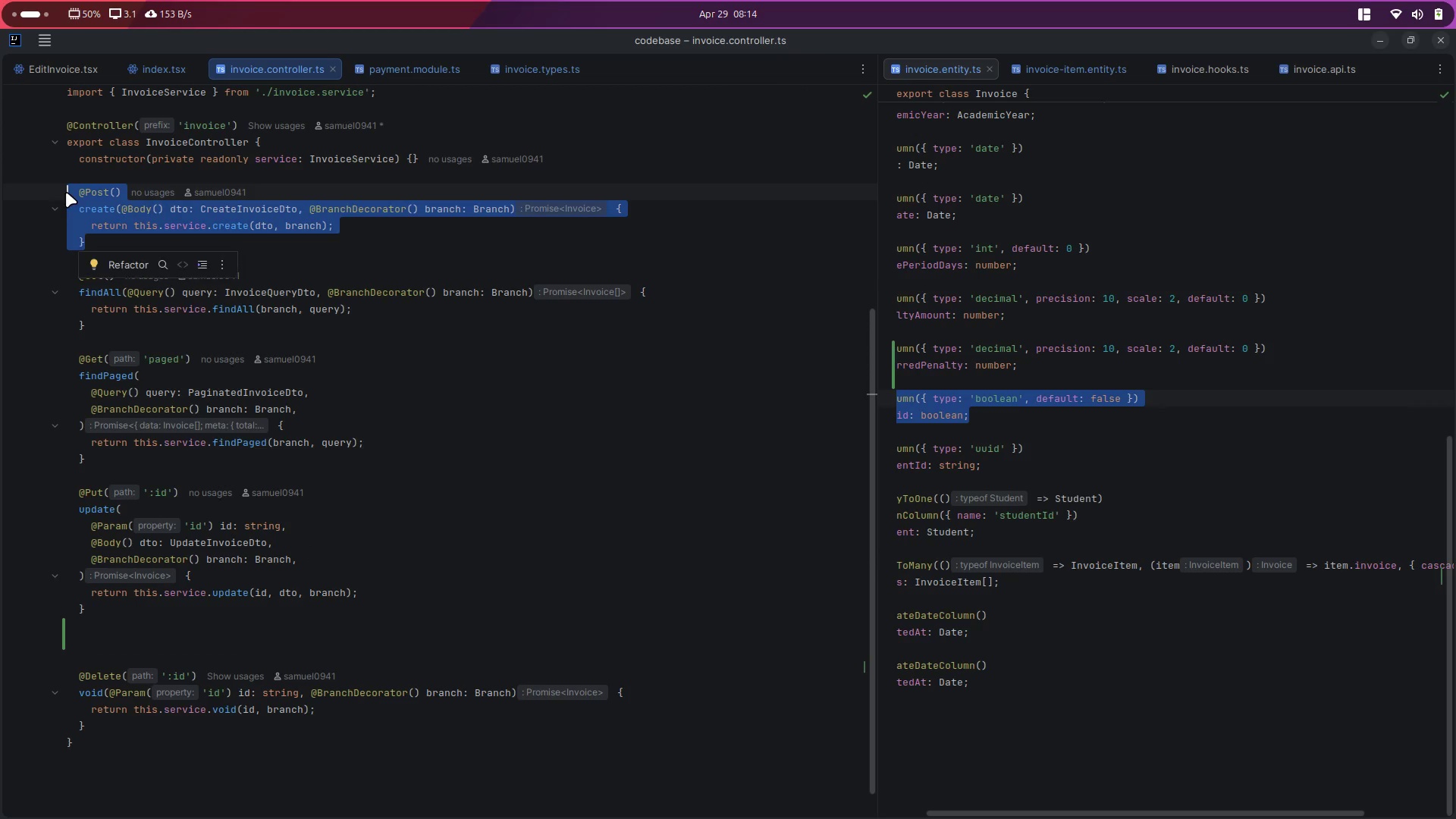 
key(Control+C)
 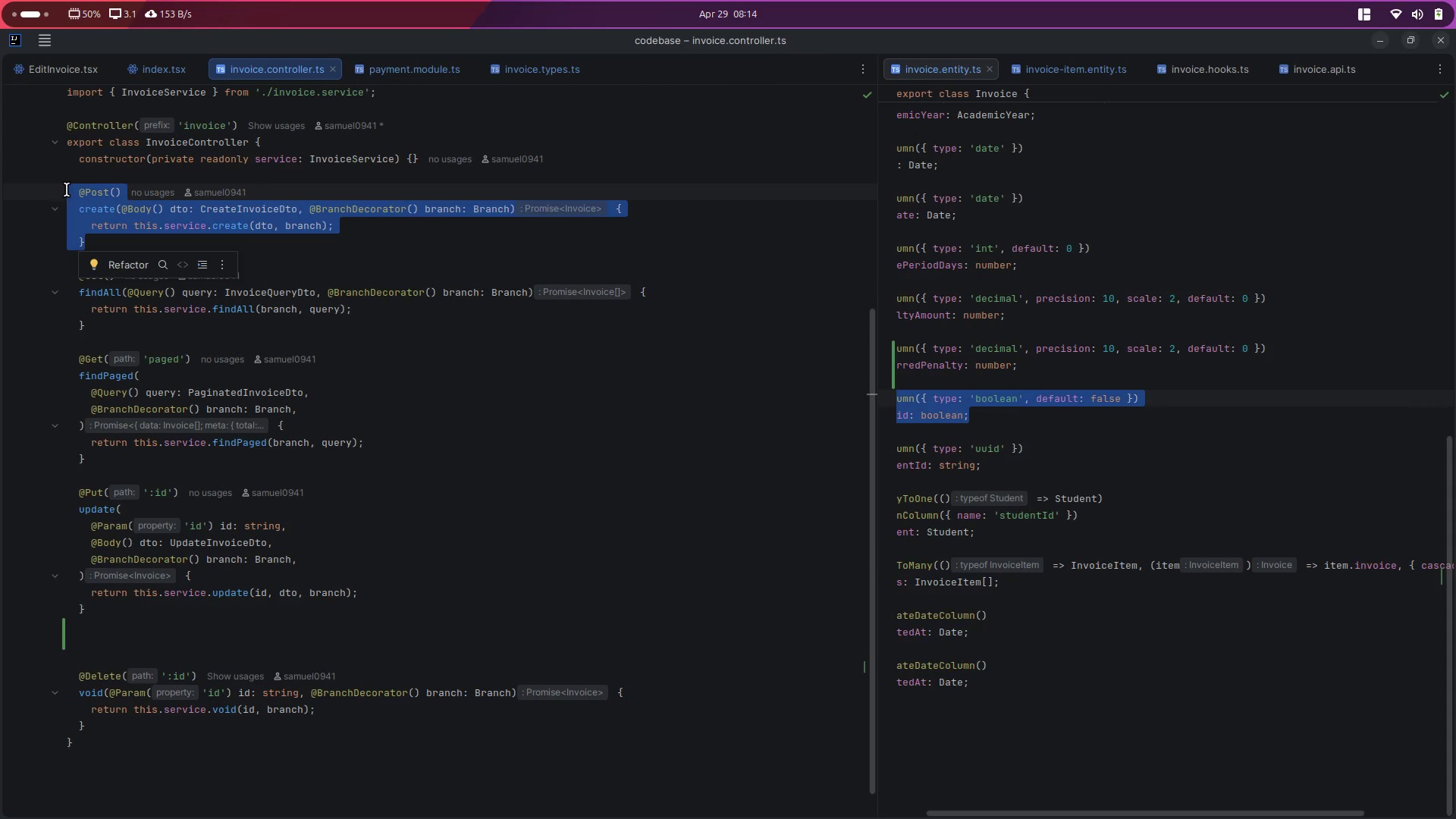 
key(ArrowRight)
 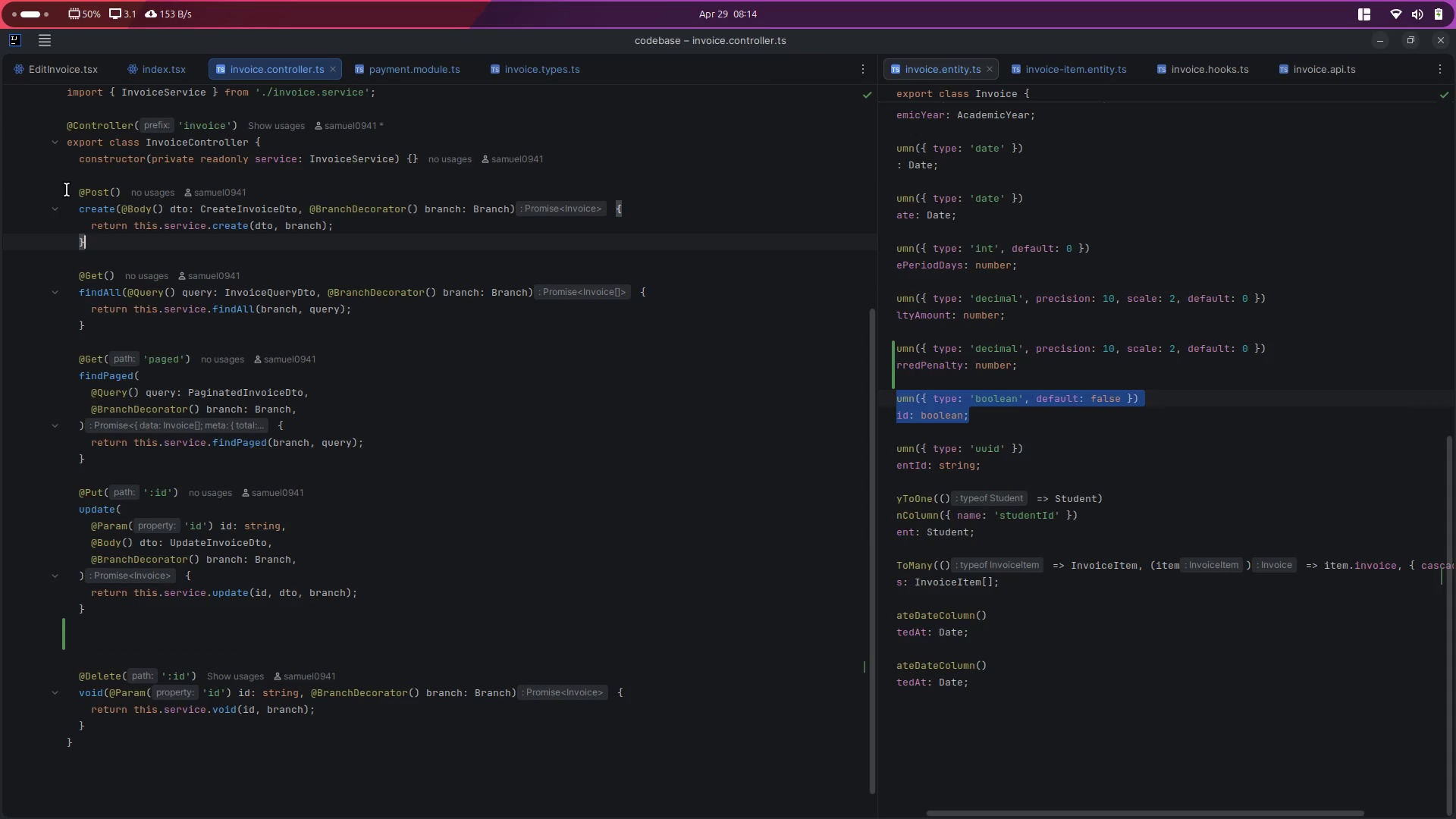 
key(Enter)
 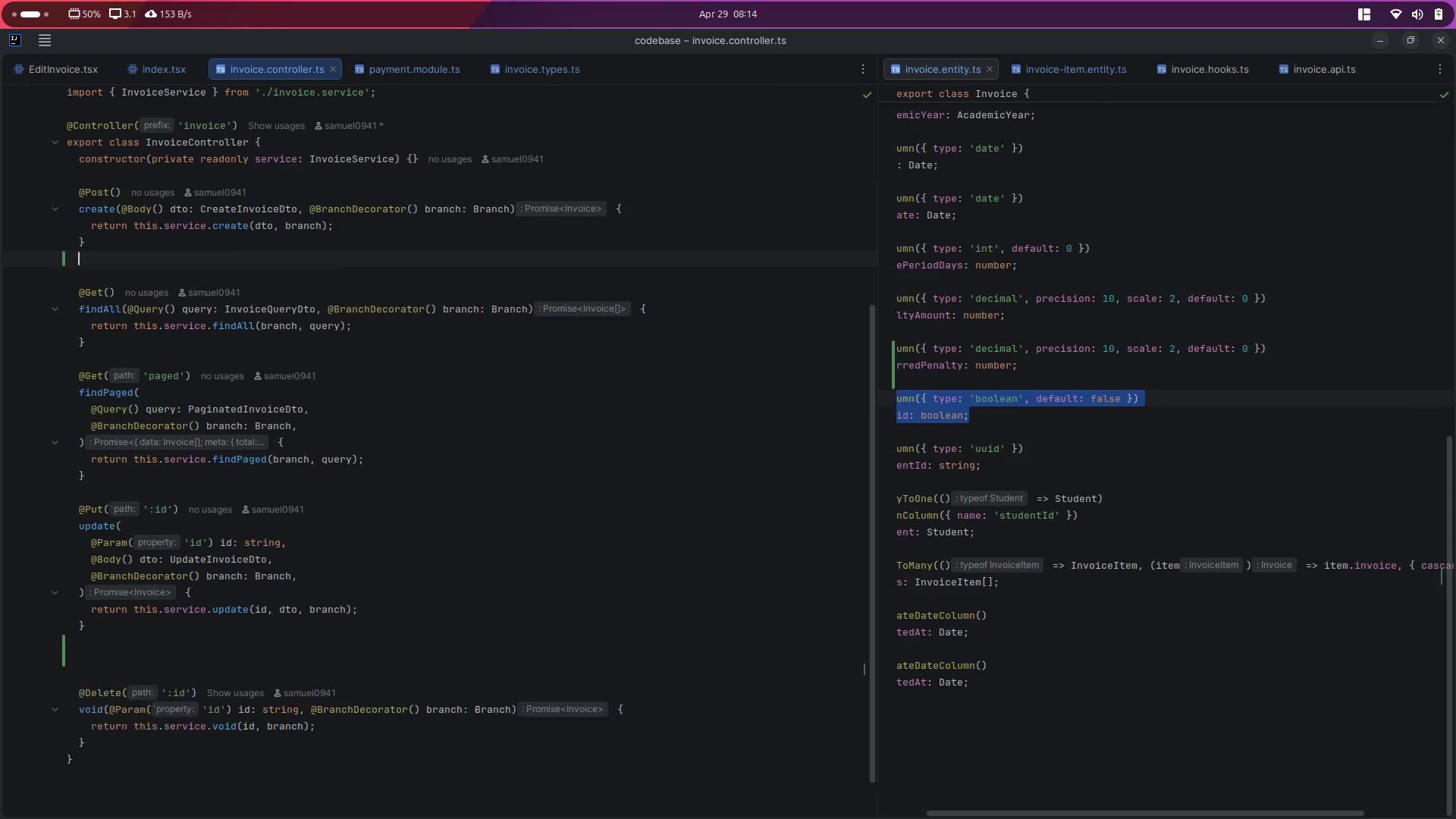 
key(Enter)
 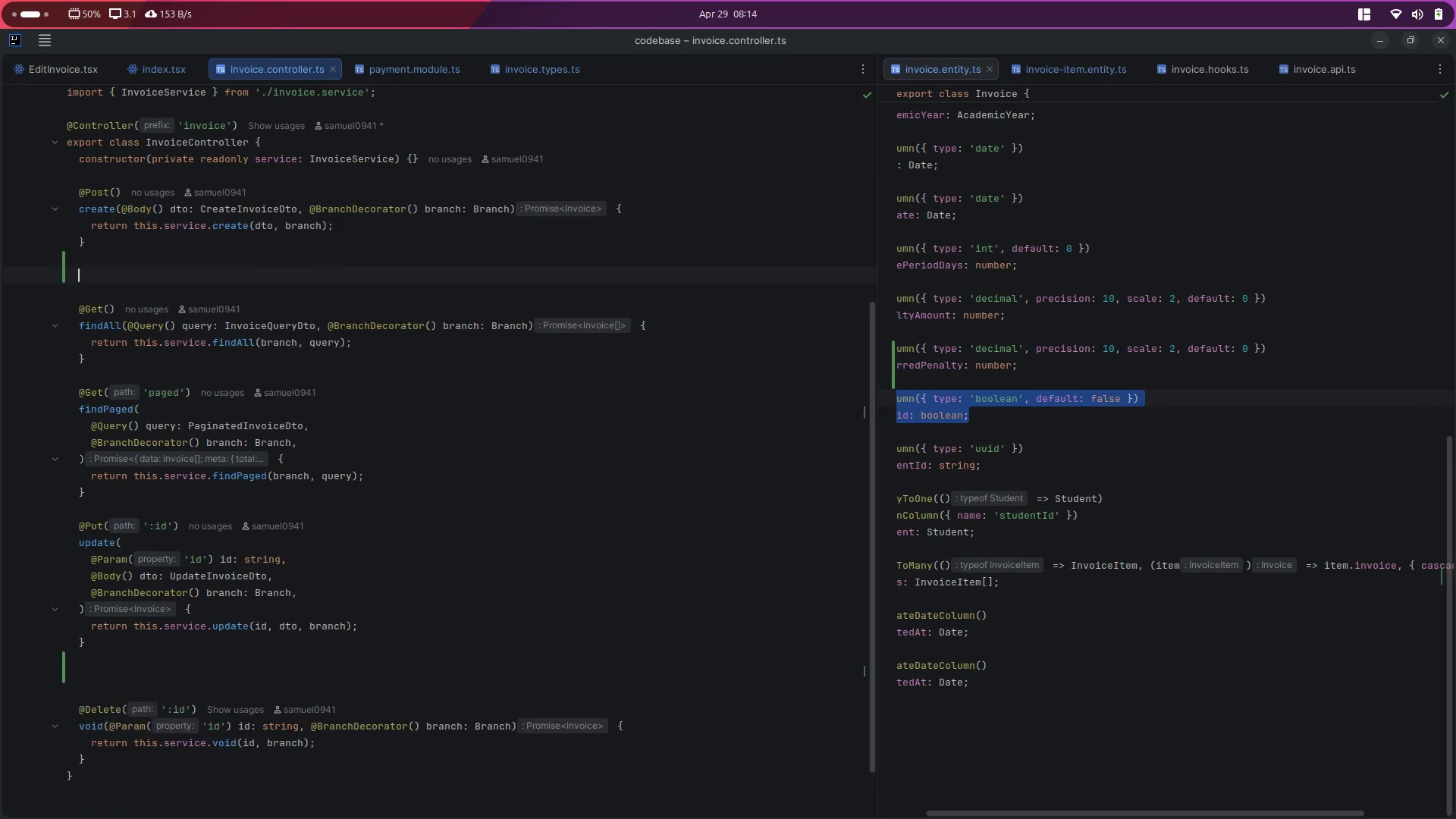 
key(Control+ControlLeft)
 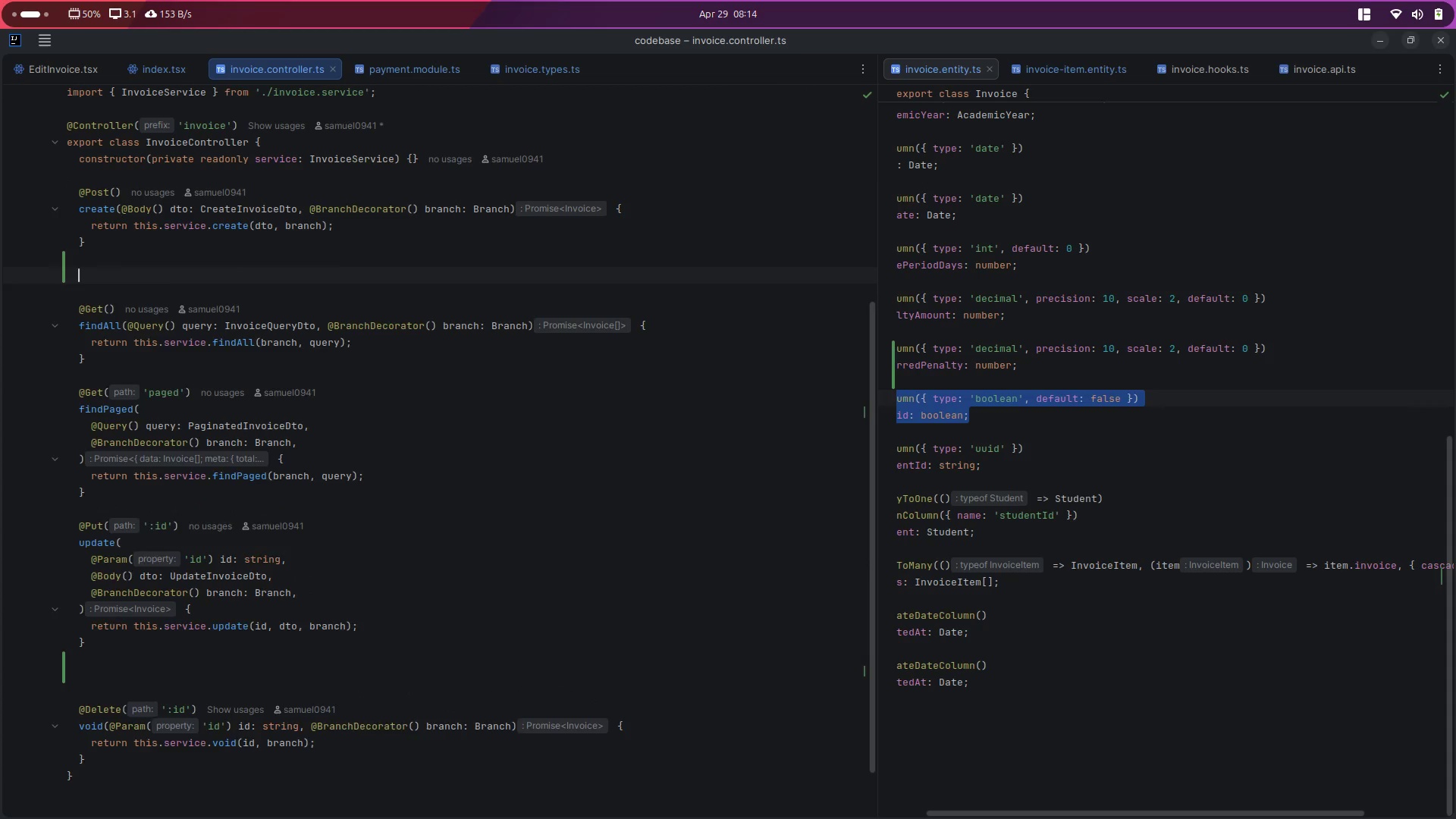 
key(Control+V)
 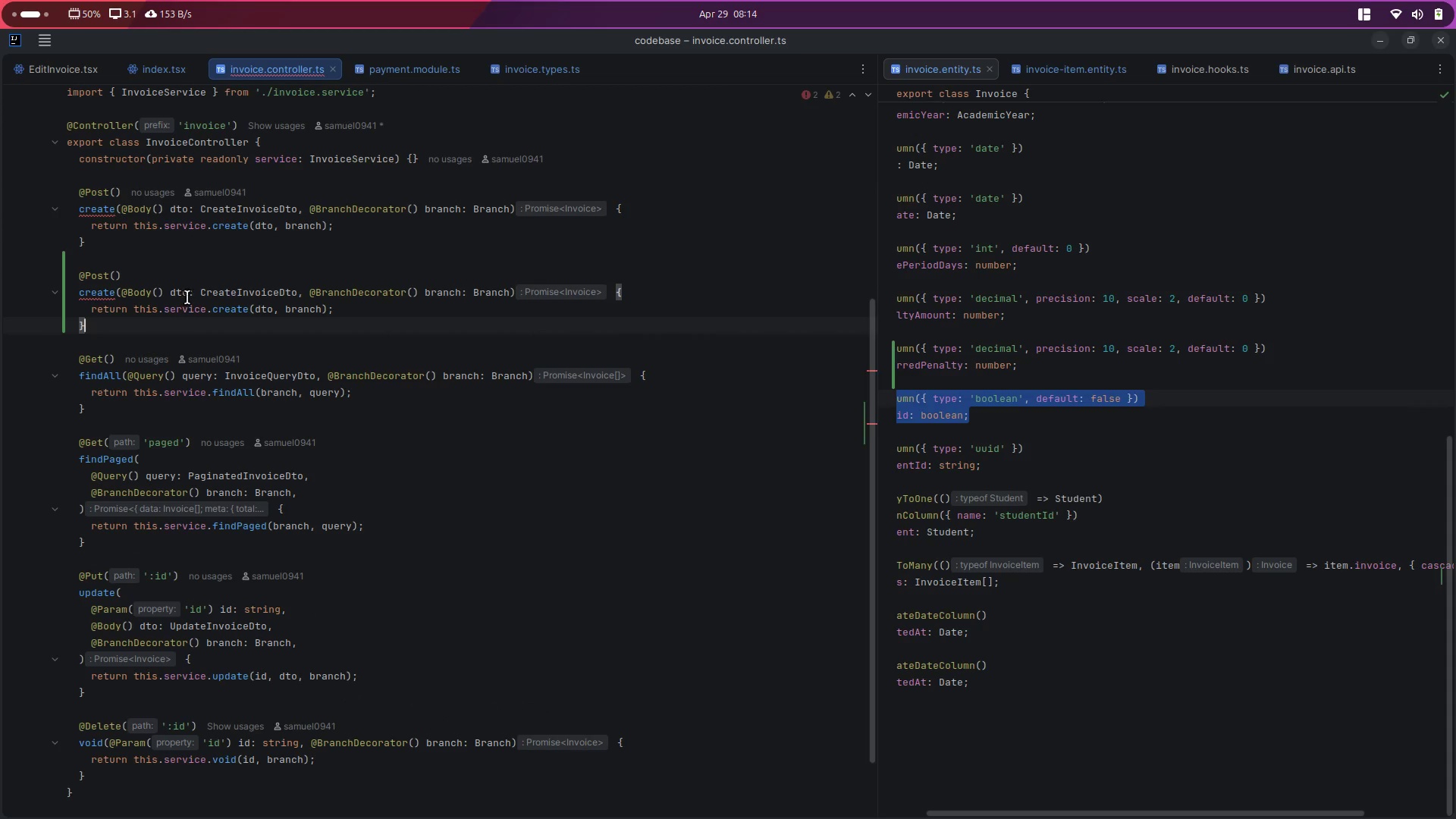 
left_click([206, 277])
 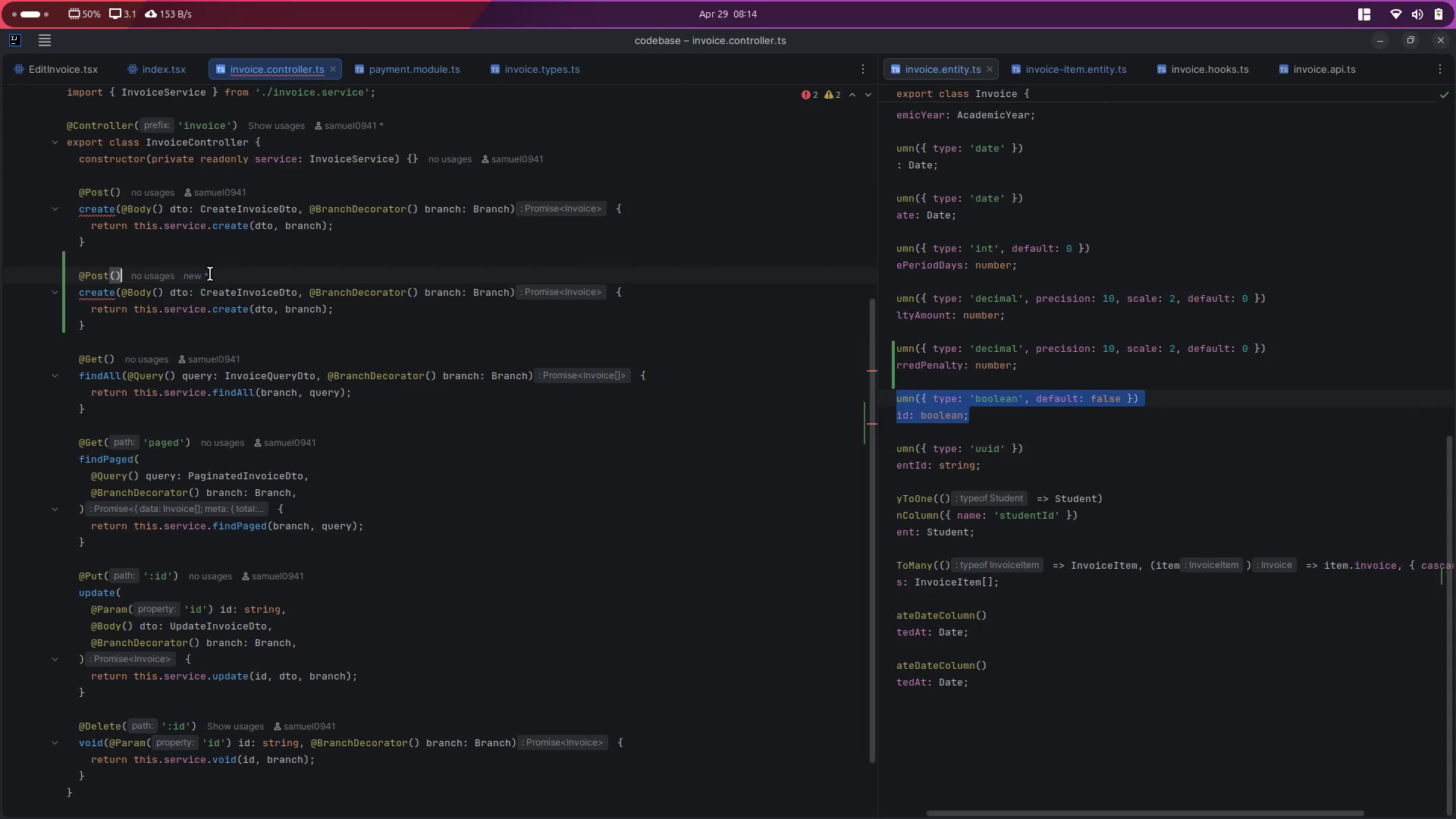 
key(ArrowLeft)
 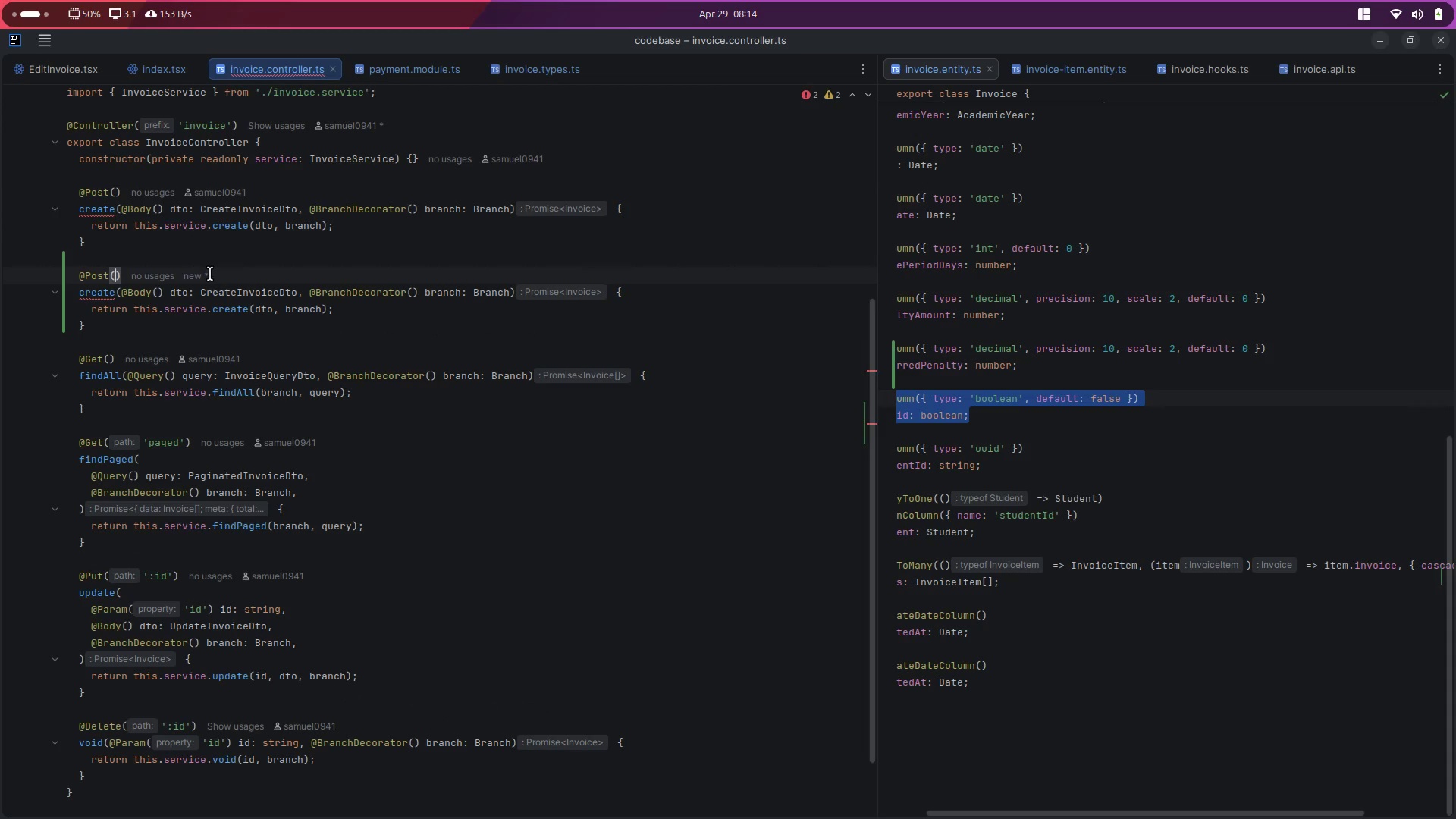 
type('generate_i)
key(Backspace)
key(Backspace)
type(-invoices)
 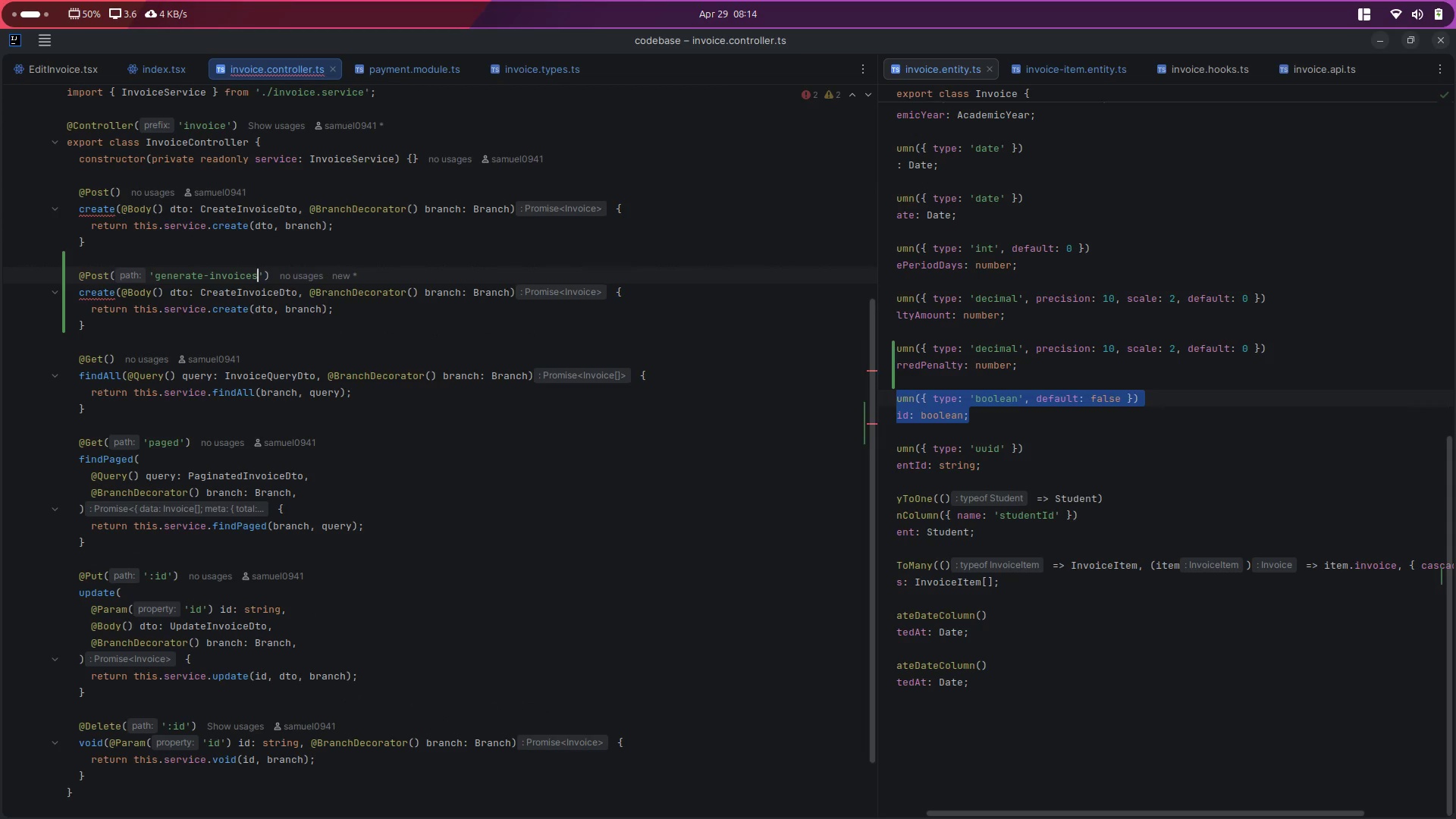 
double_click([100, 297])
 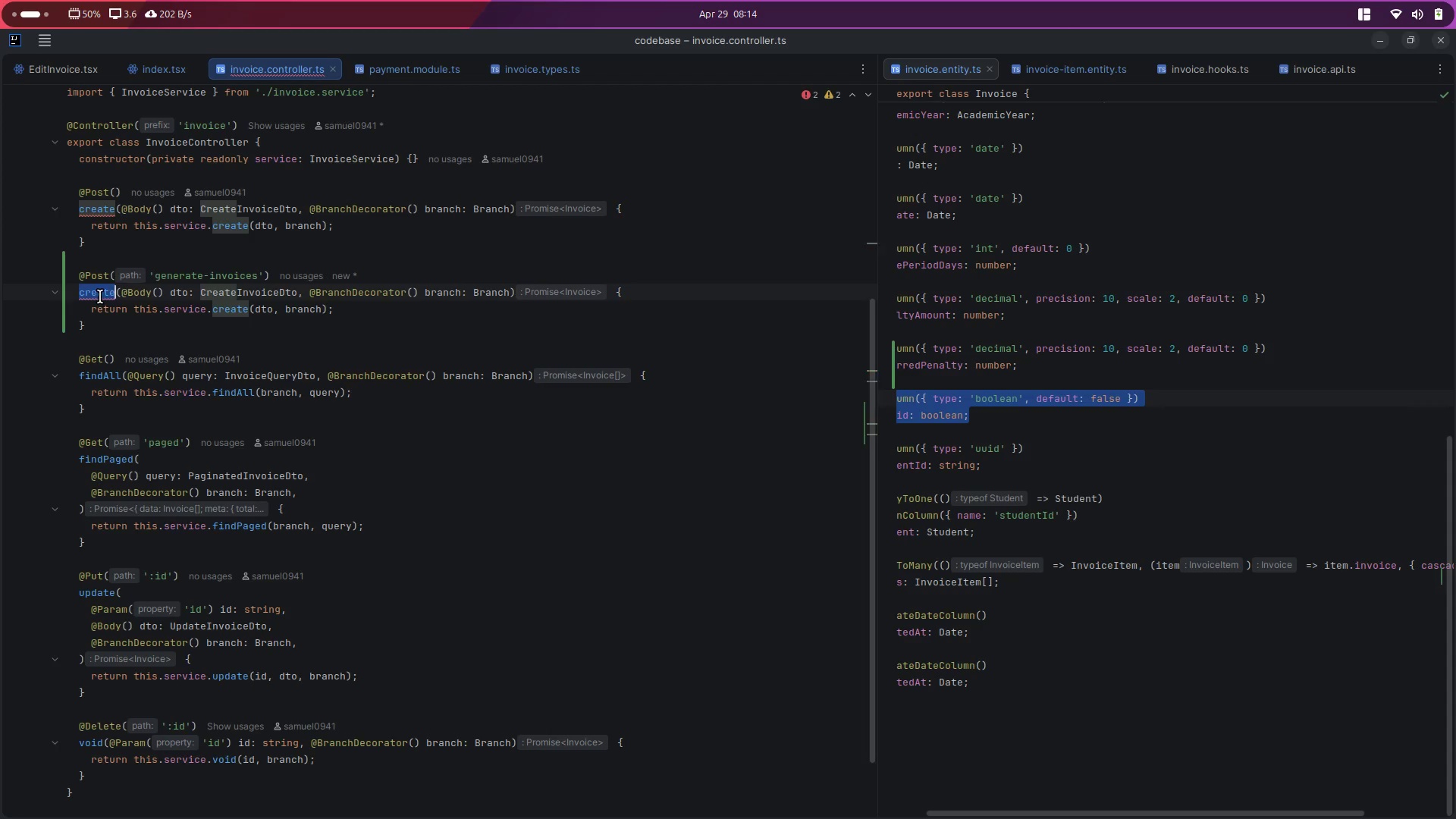 
type(generateInvoices)
 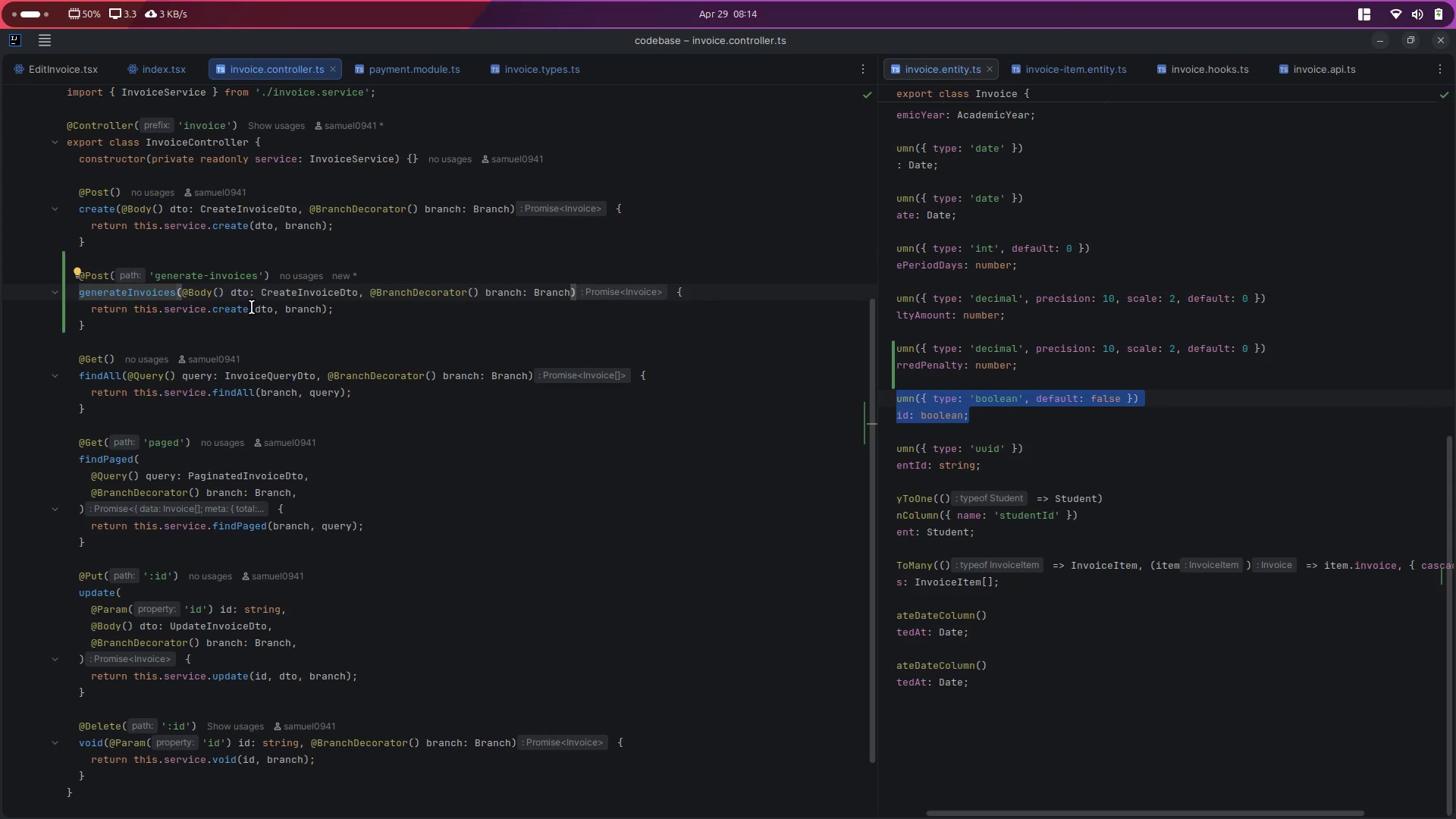 
double_click([242, 312])
 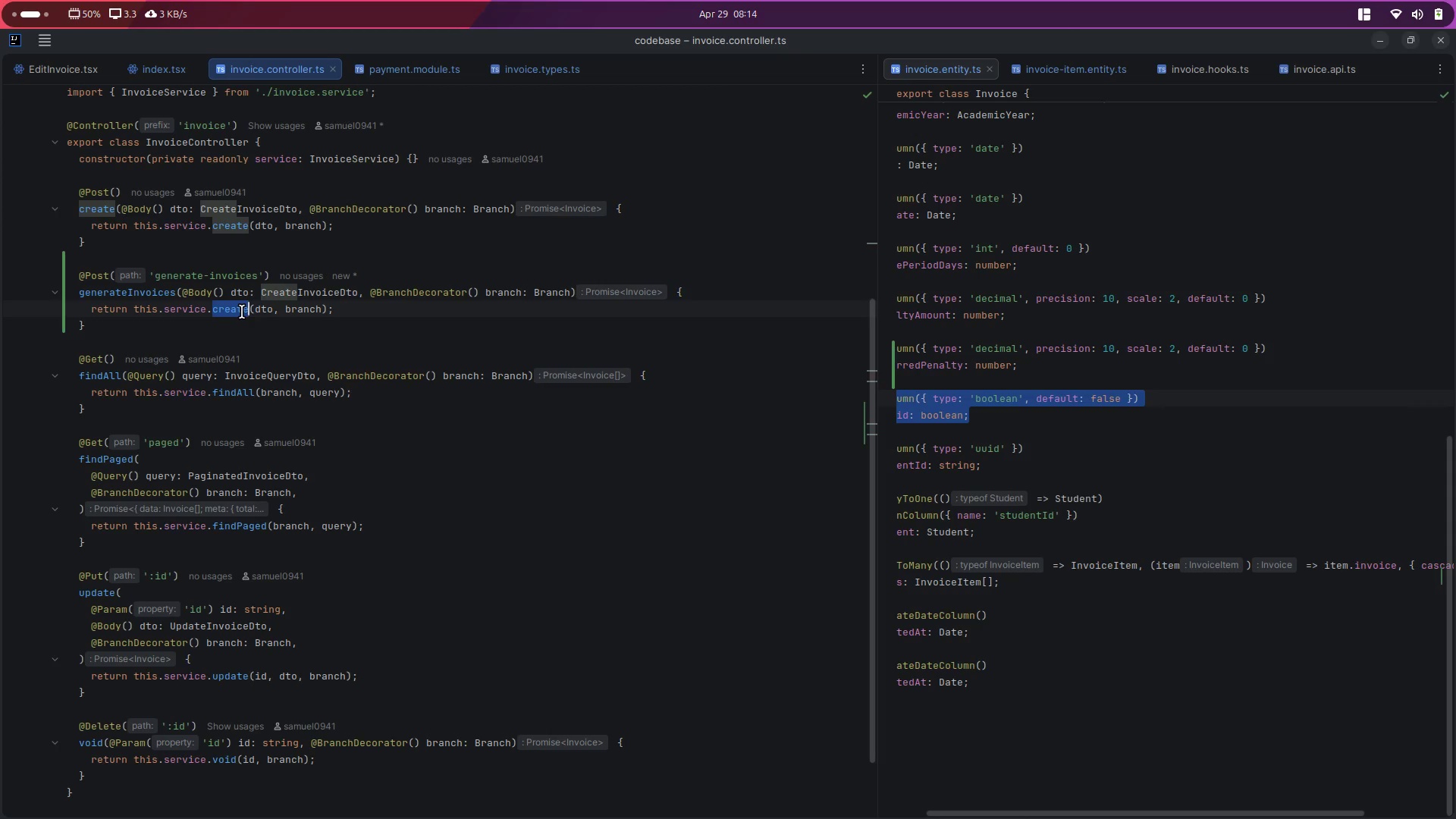 
key(G)
 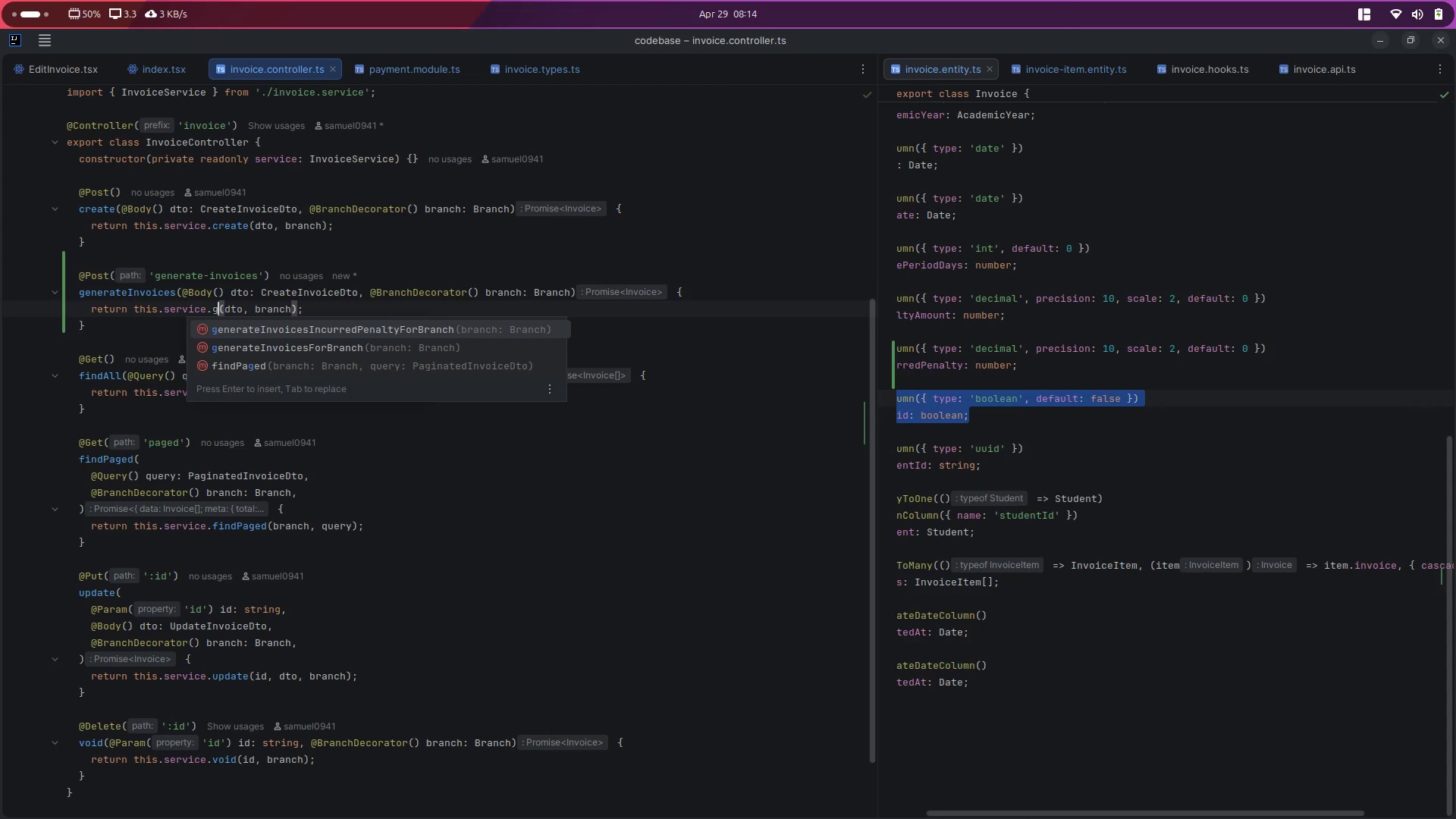 
key(ArrowDown)
 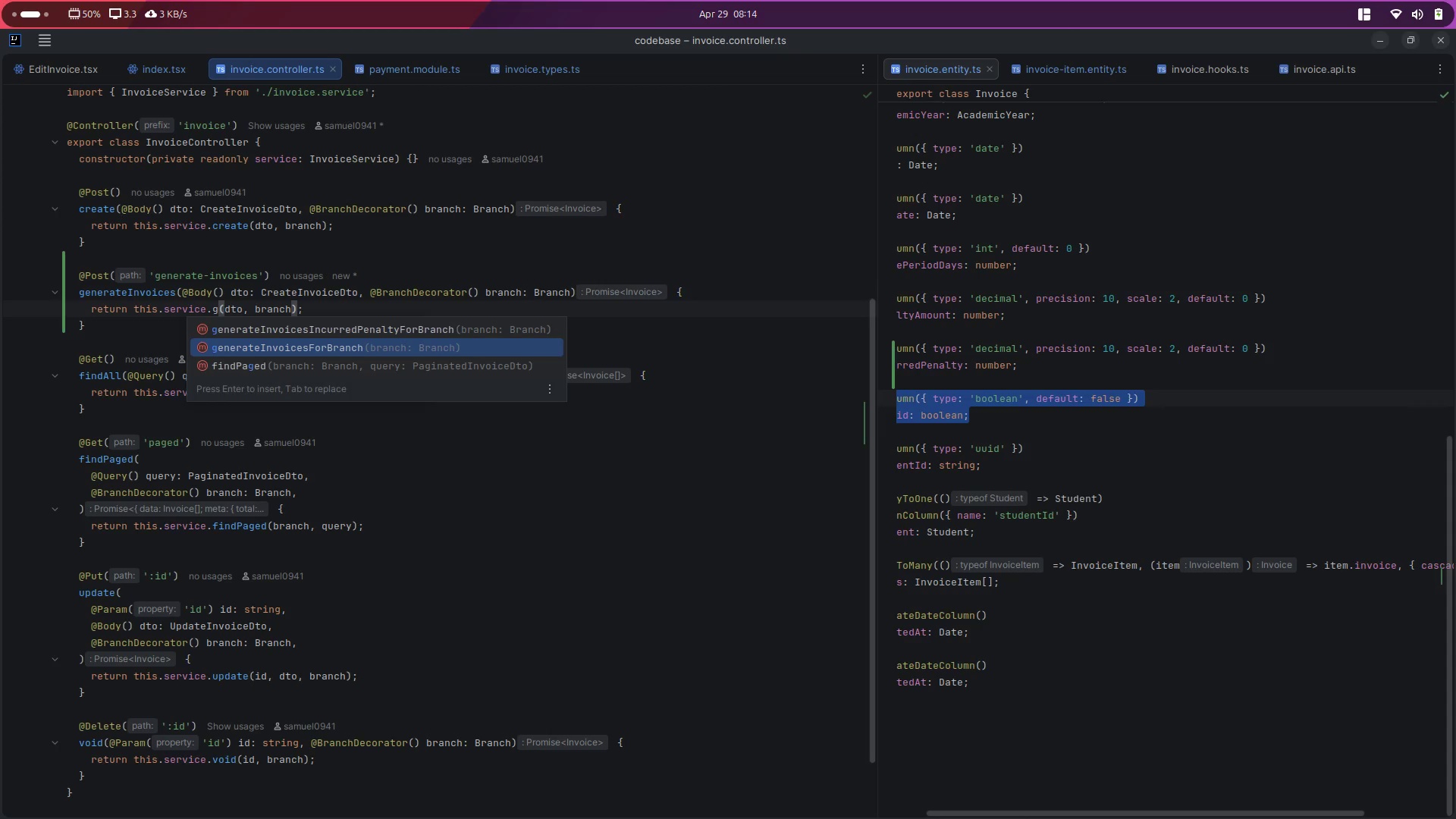 
key(Enter)
 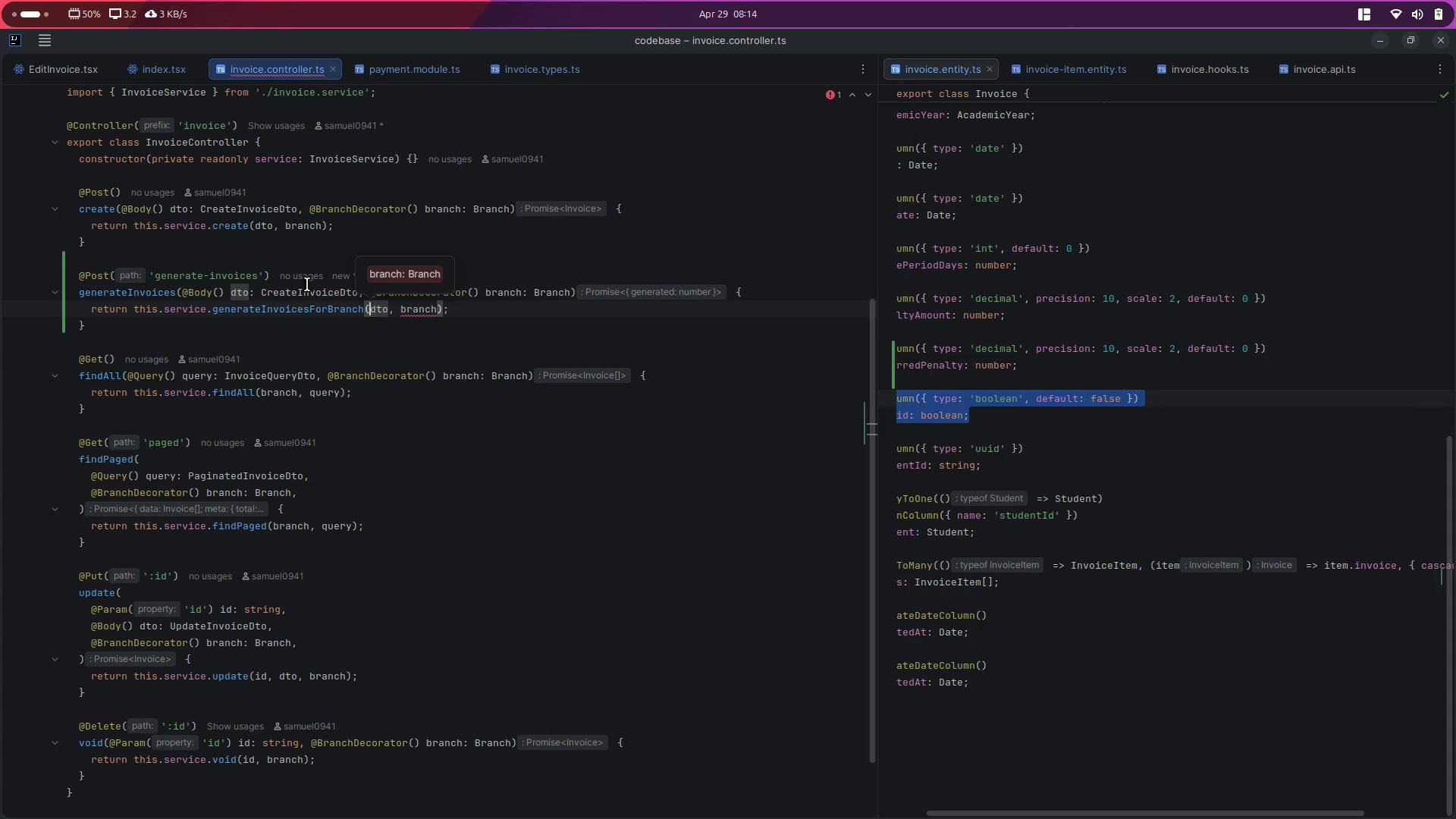 
left_click([418, 368])
 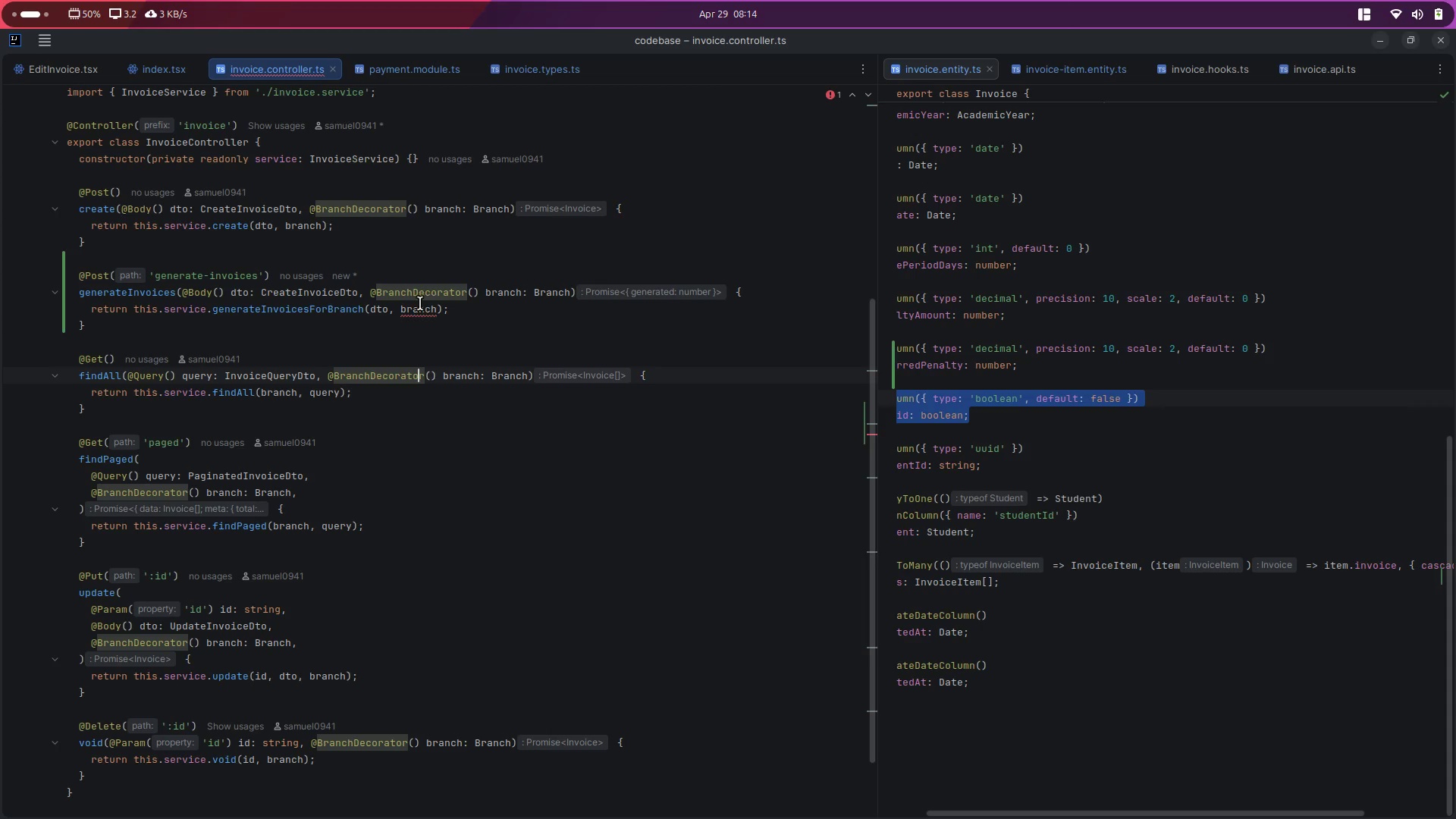 
double_click([412, 309])
 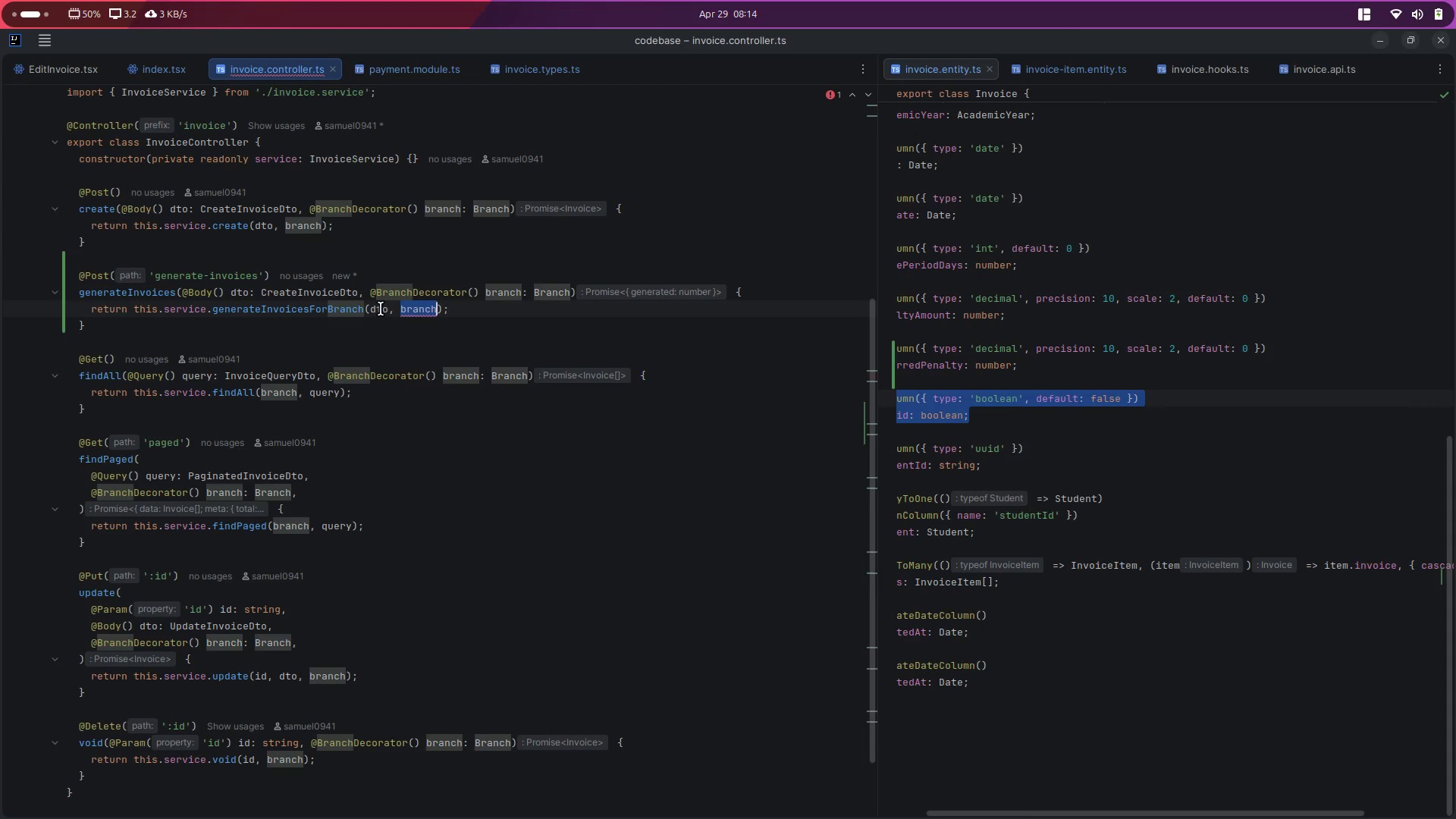 
double_click([381, 309])
 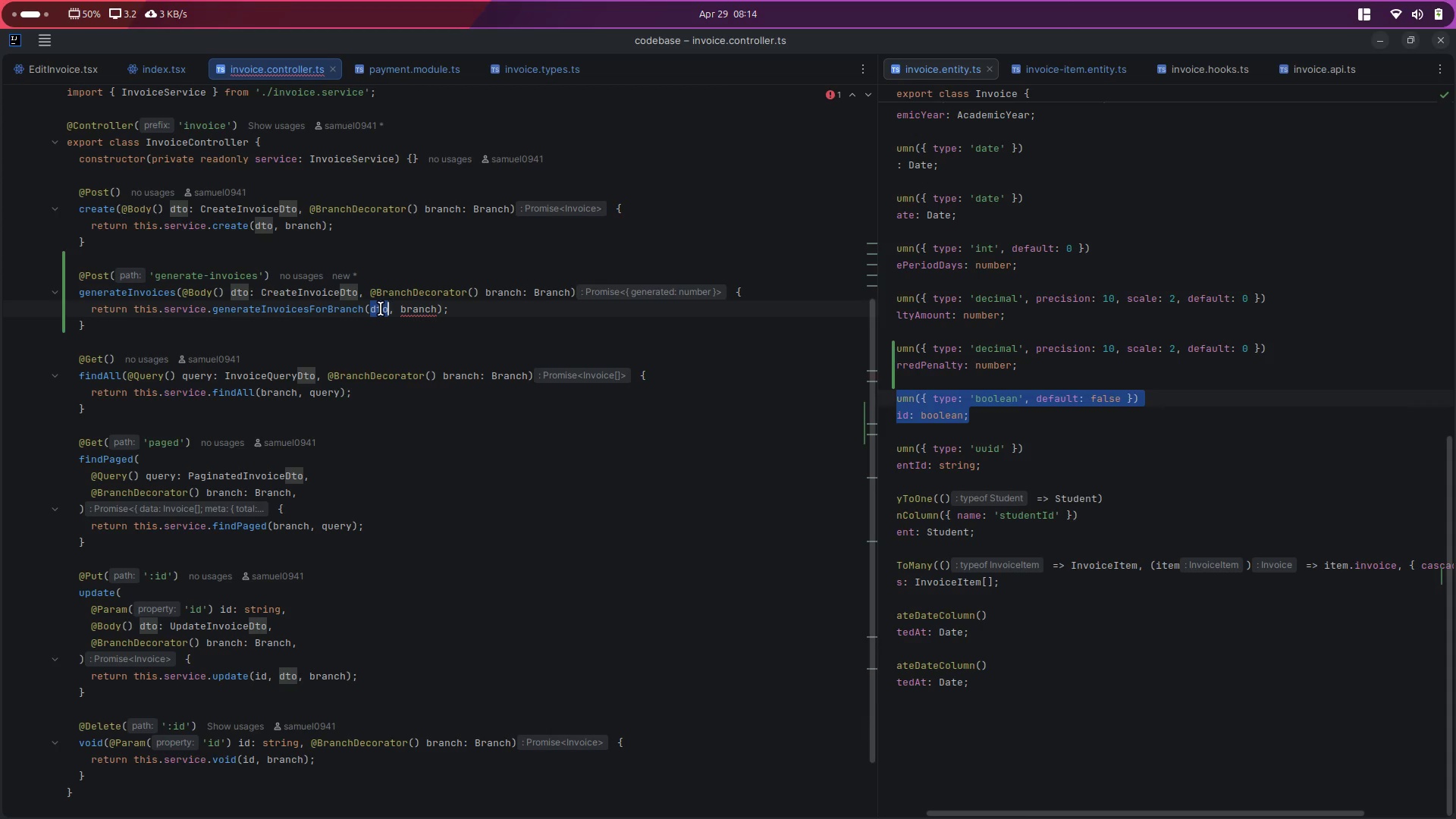 
key(Shift+ArrowRight)
 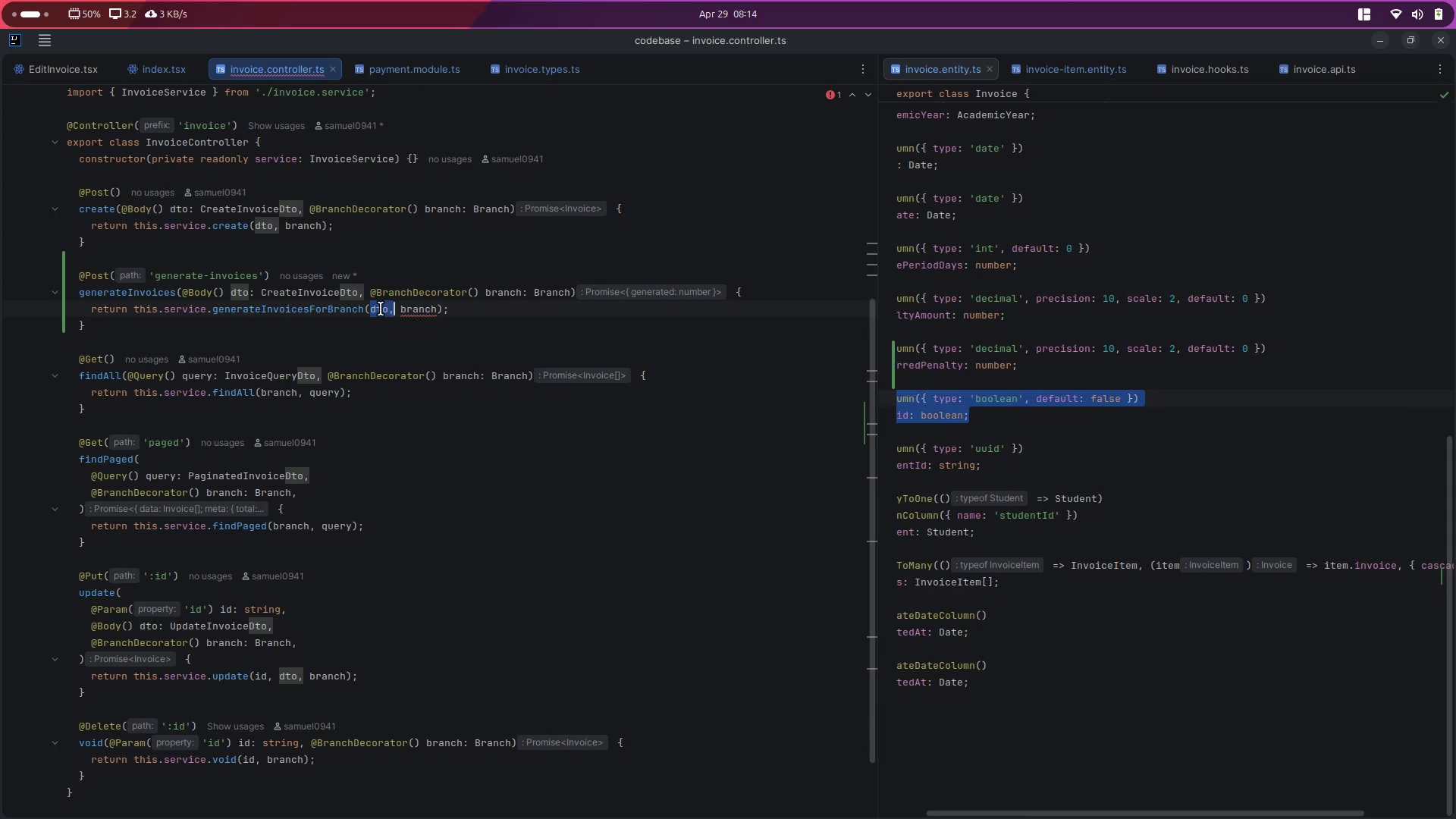 
key(Shift+ArrowRight)
 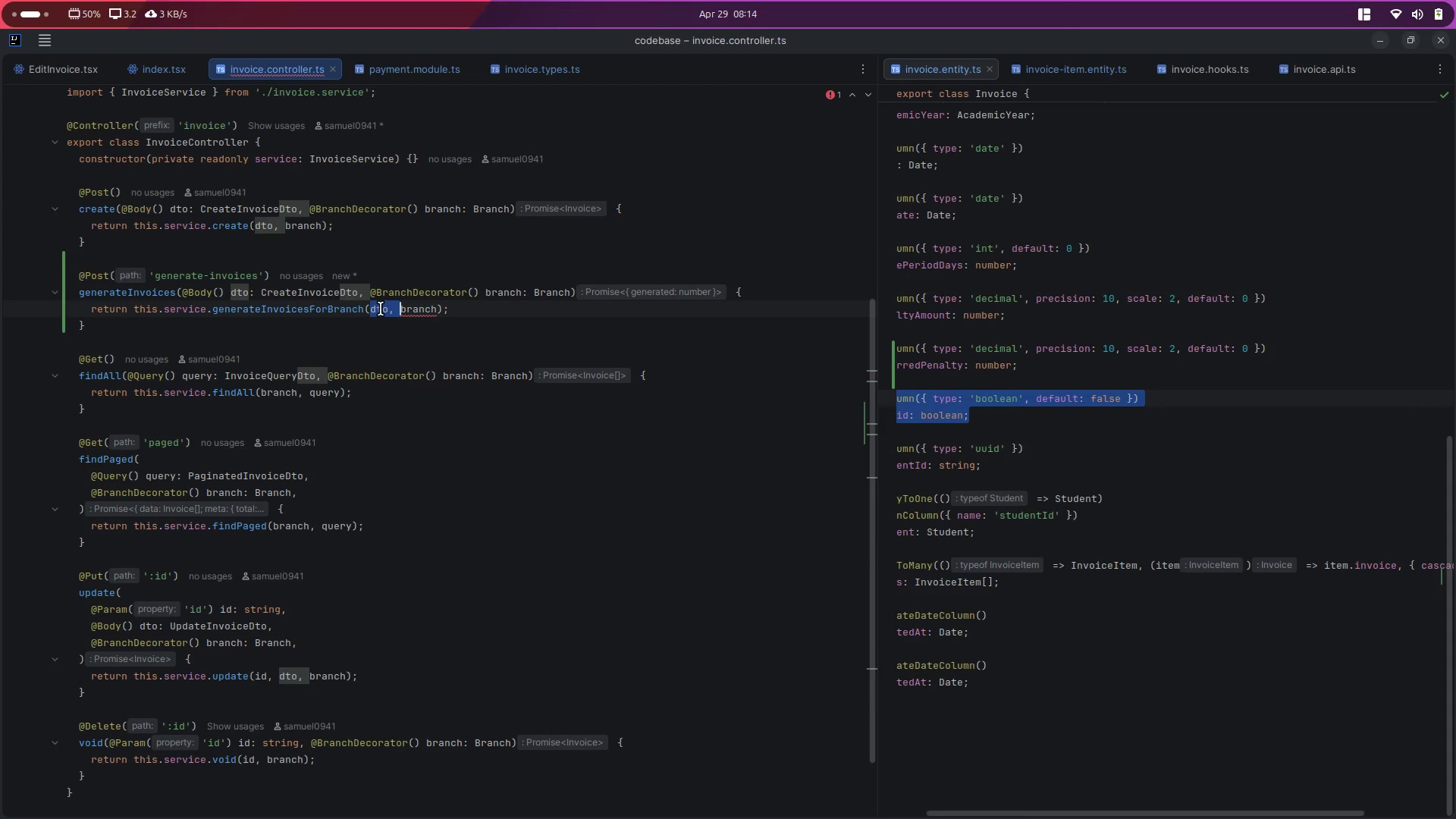 
key(Backspace)
 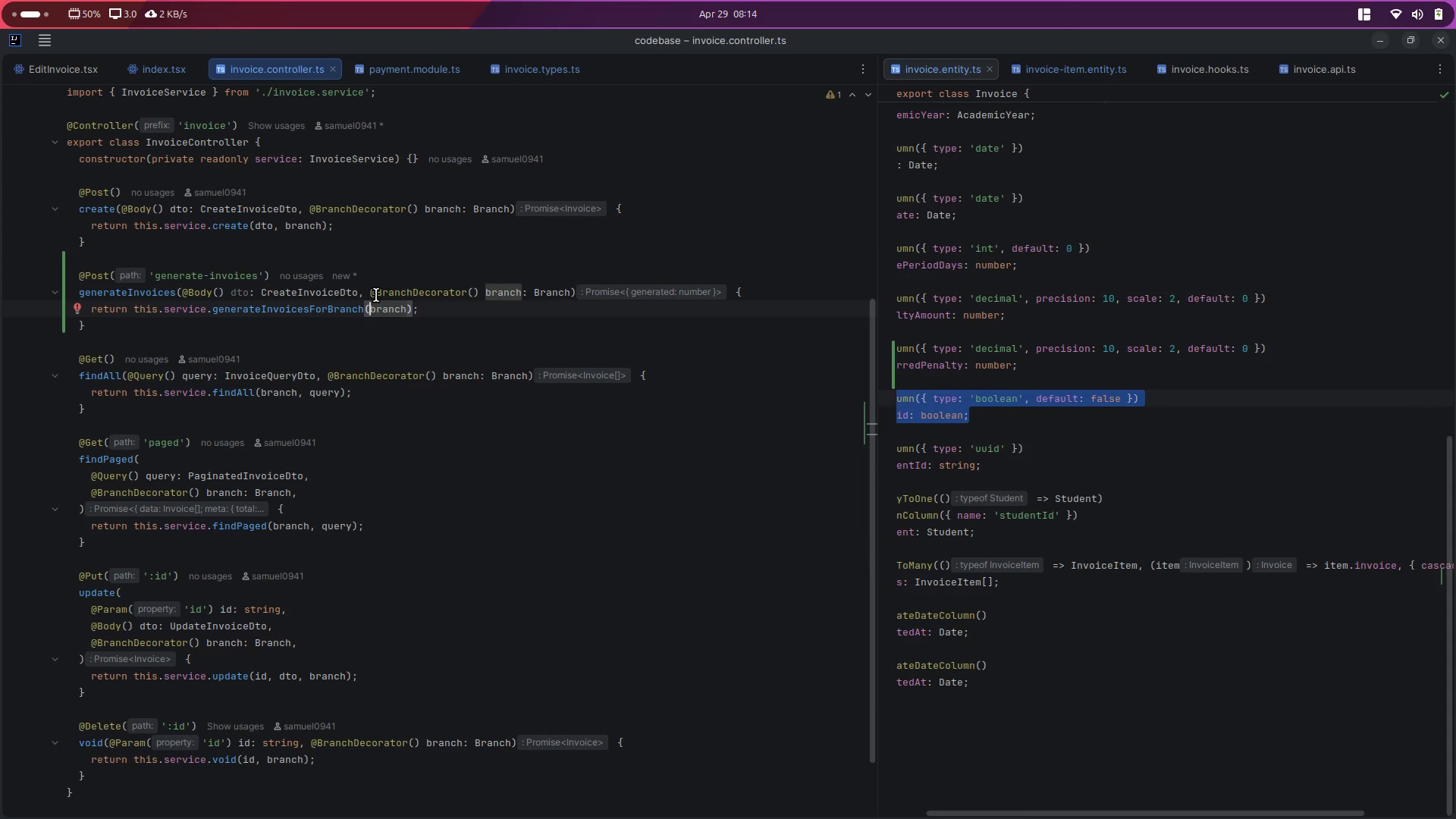 
left_click_drag(start_coordinate=[366, 295], to_coordinate=[184, 296])
 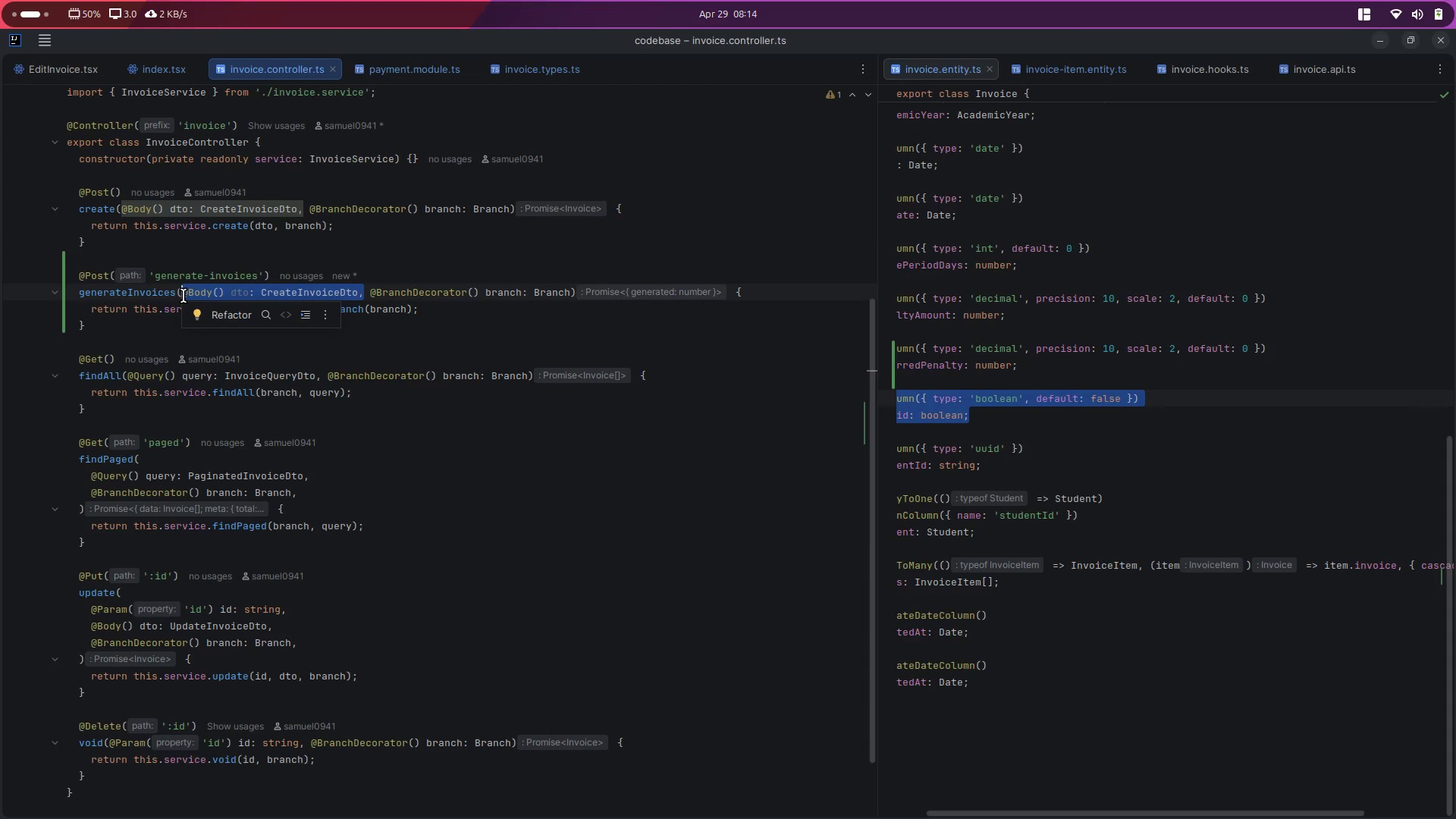 
key(Backspace)
 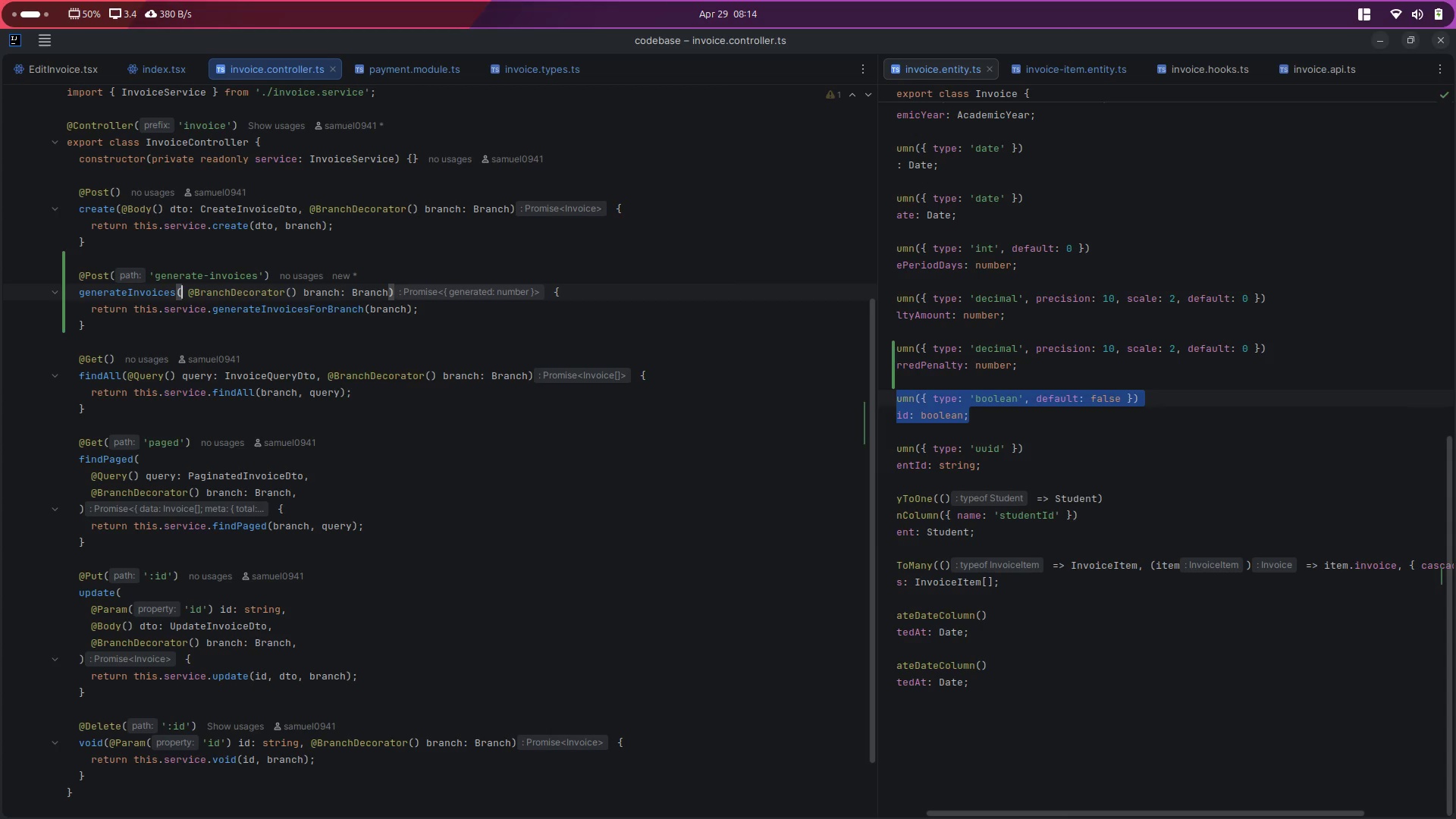 
key(Delete)
 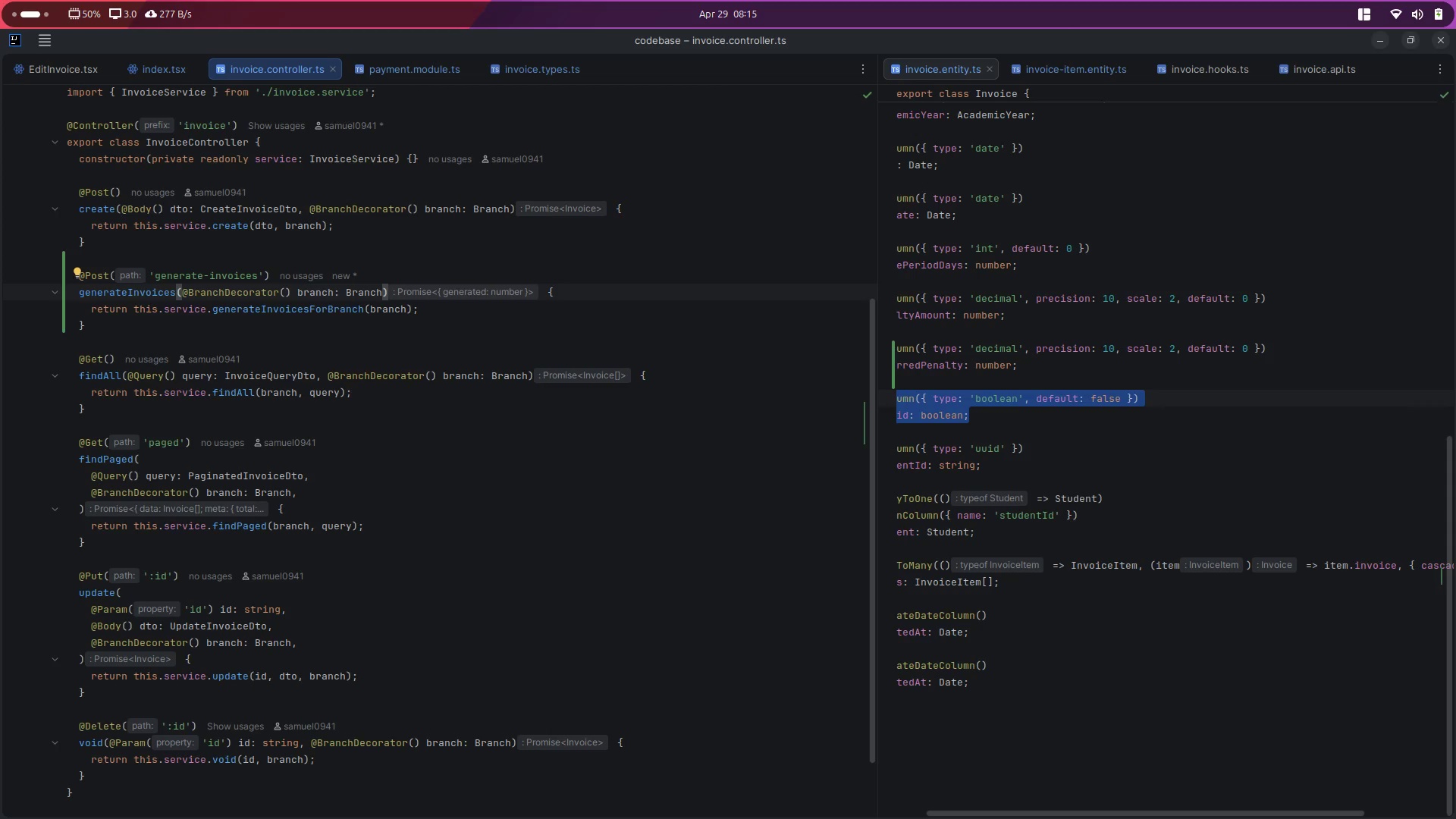 
wait(15.3)
 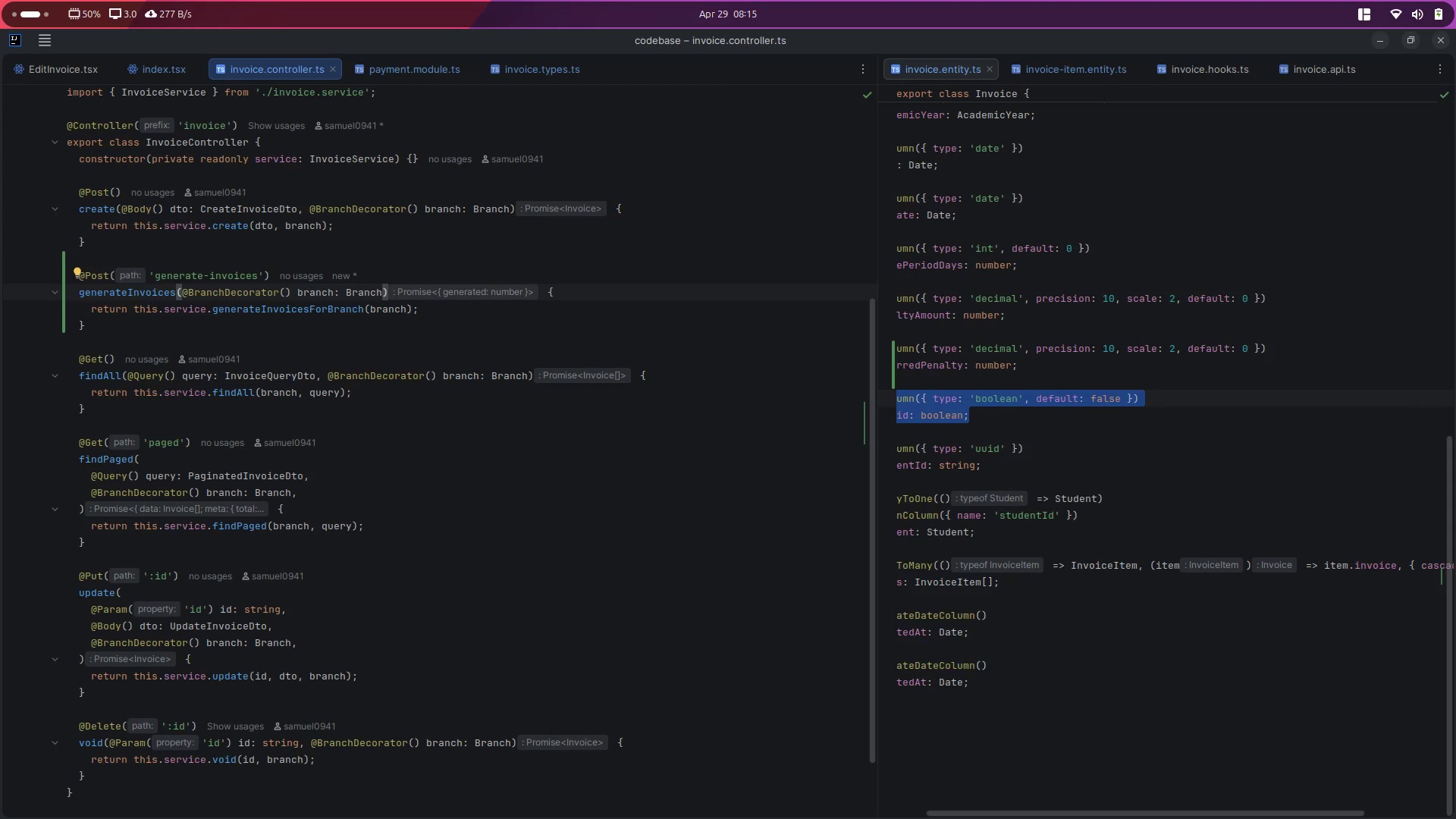 
left_click([421, 70])
 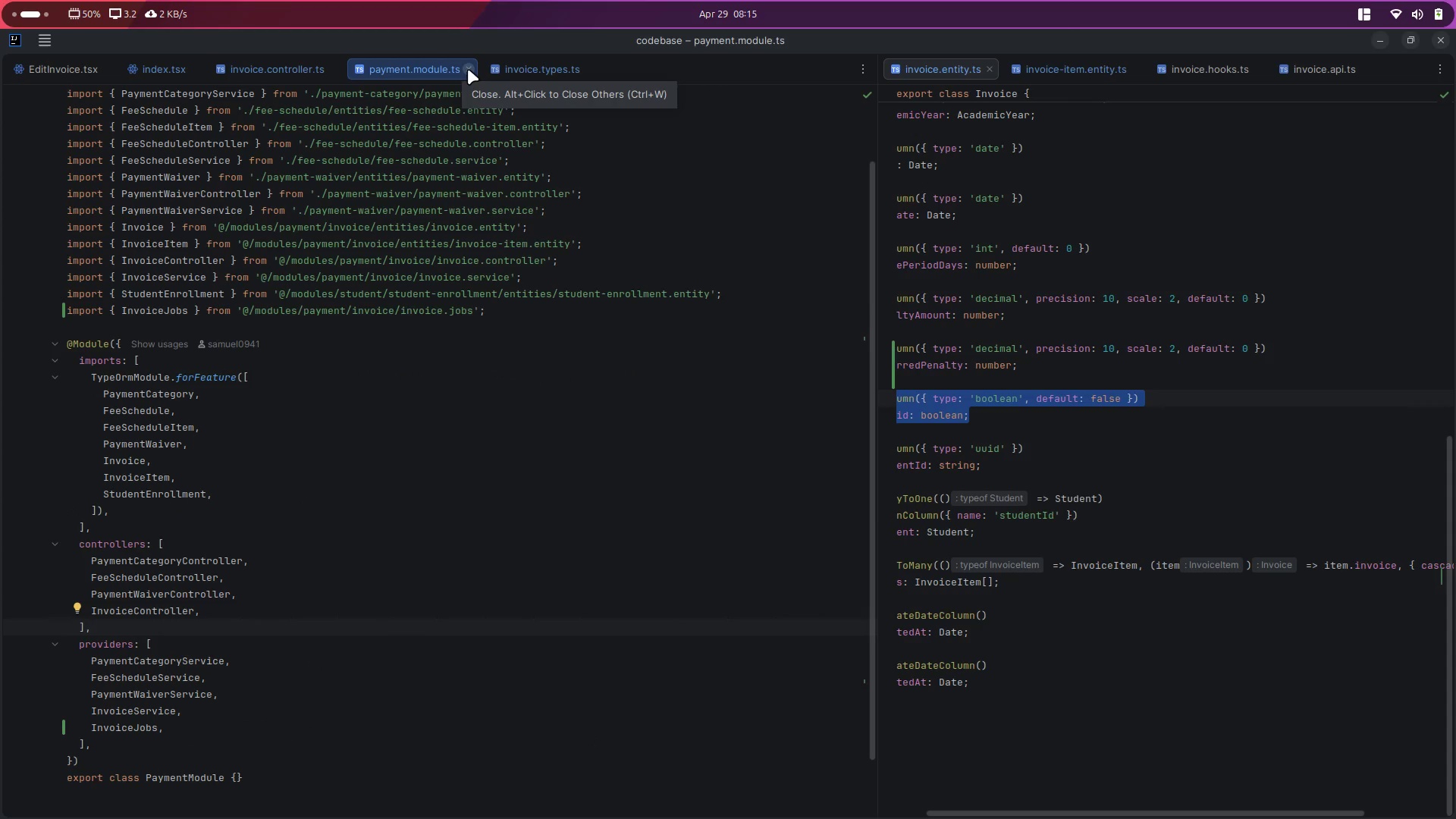 
left_click([468, 69])
 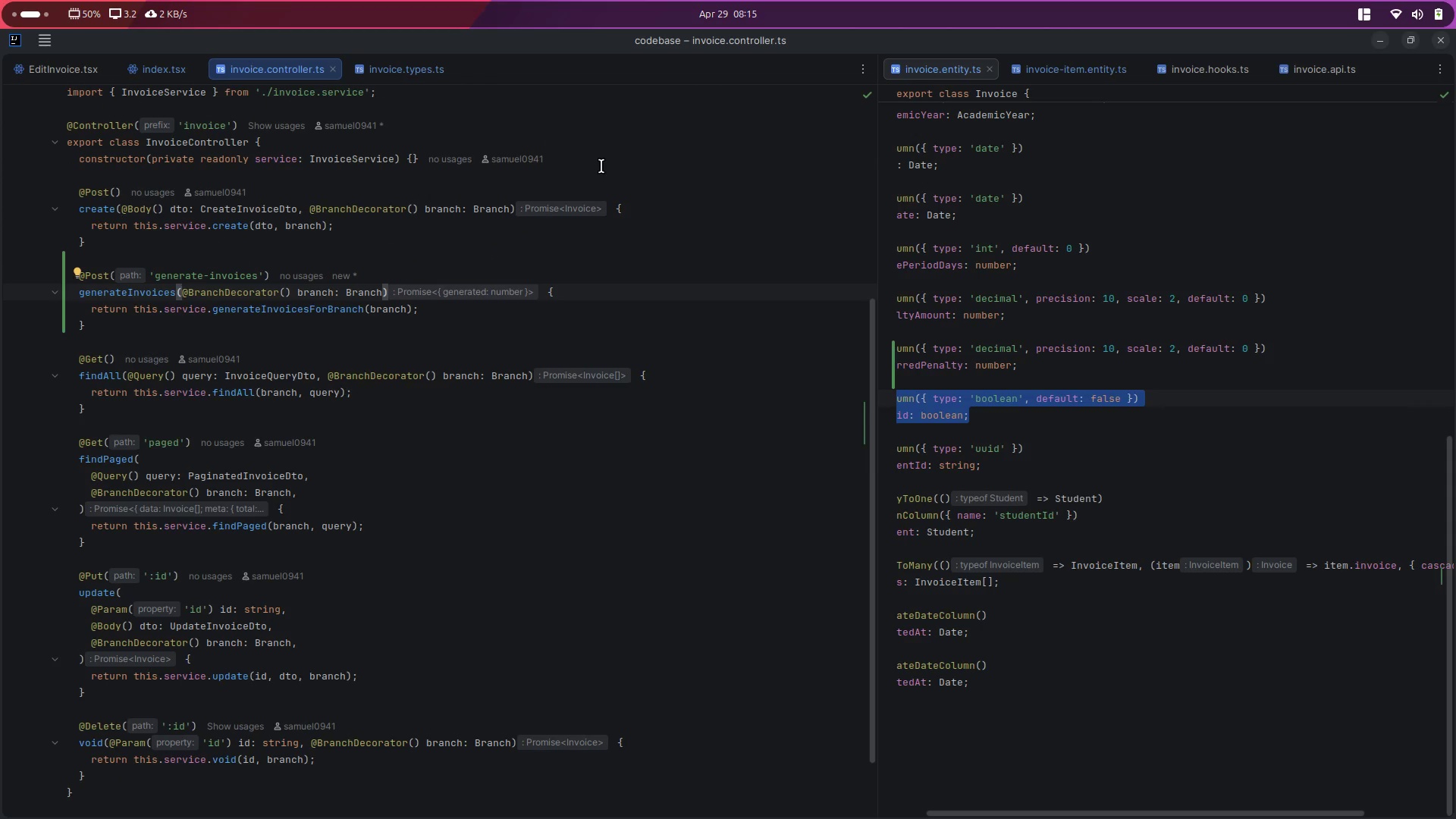 
key(Alt+AltLeft)
 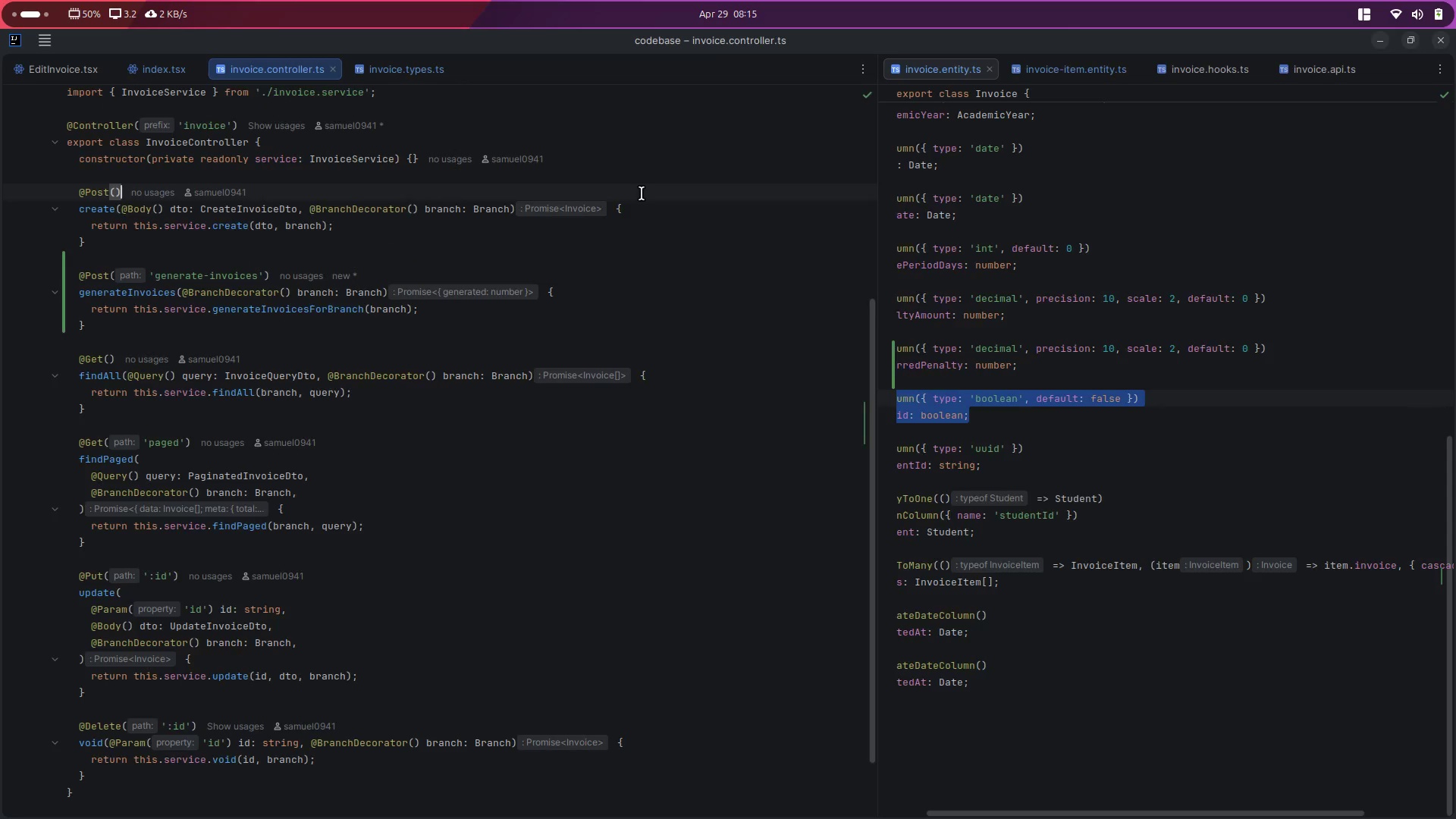 
key(Alt+Tab)